 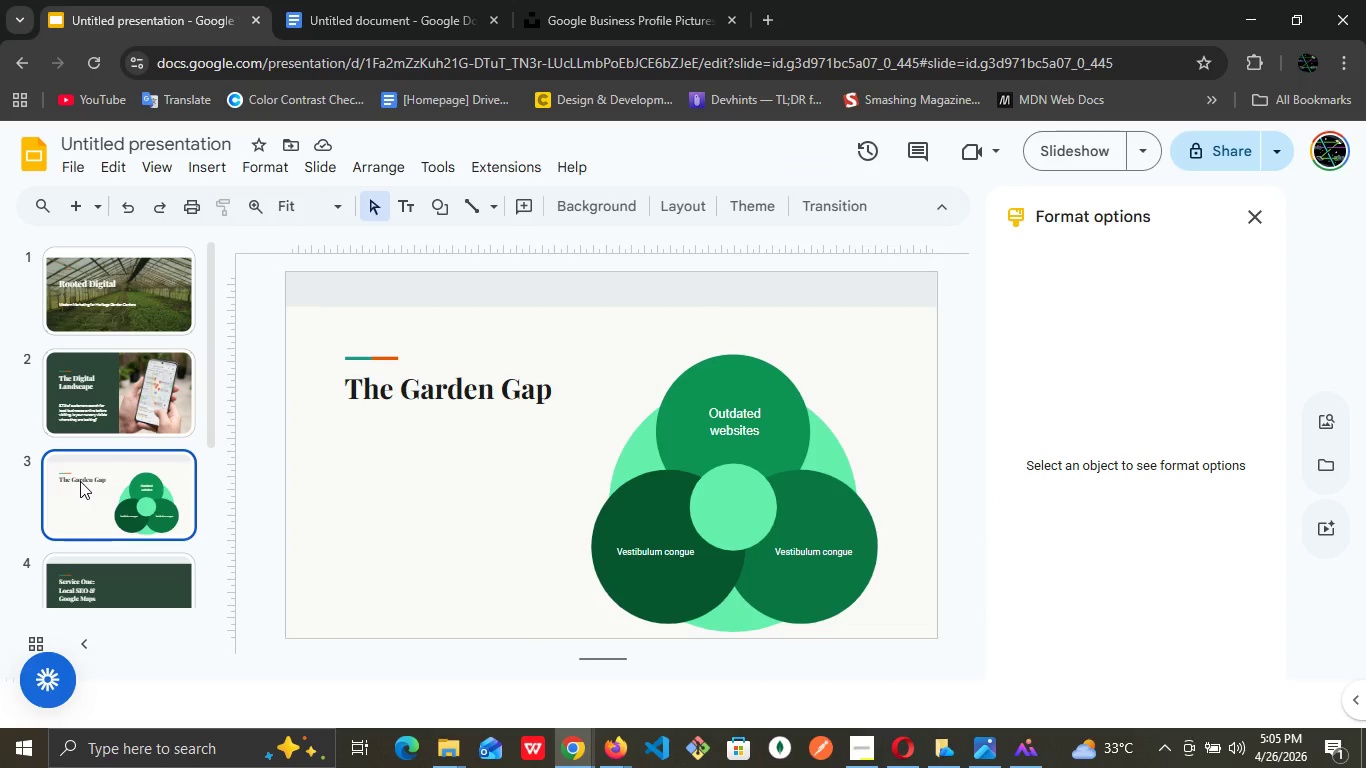 
mouse_move([387, 774])
 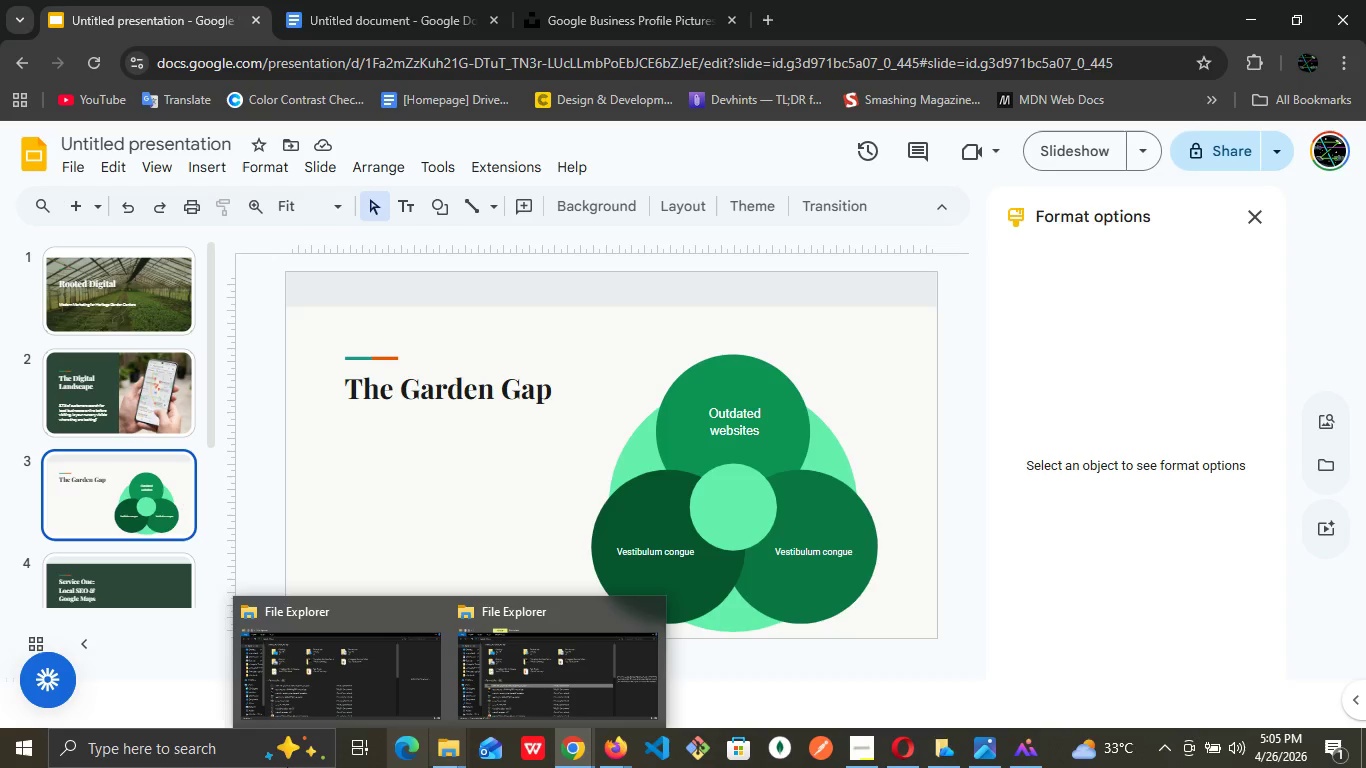 
mouse_move([308, 767])
 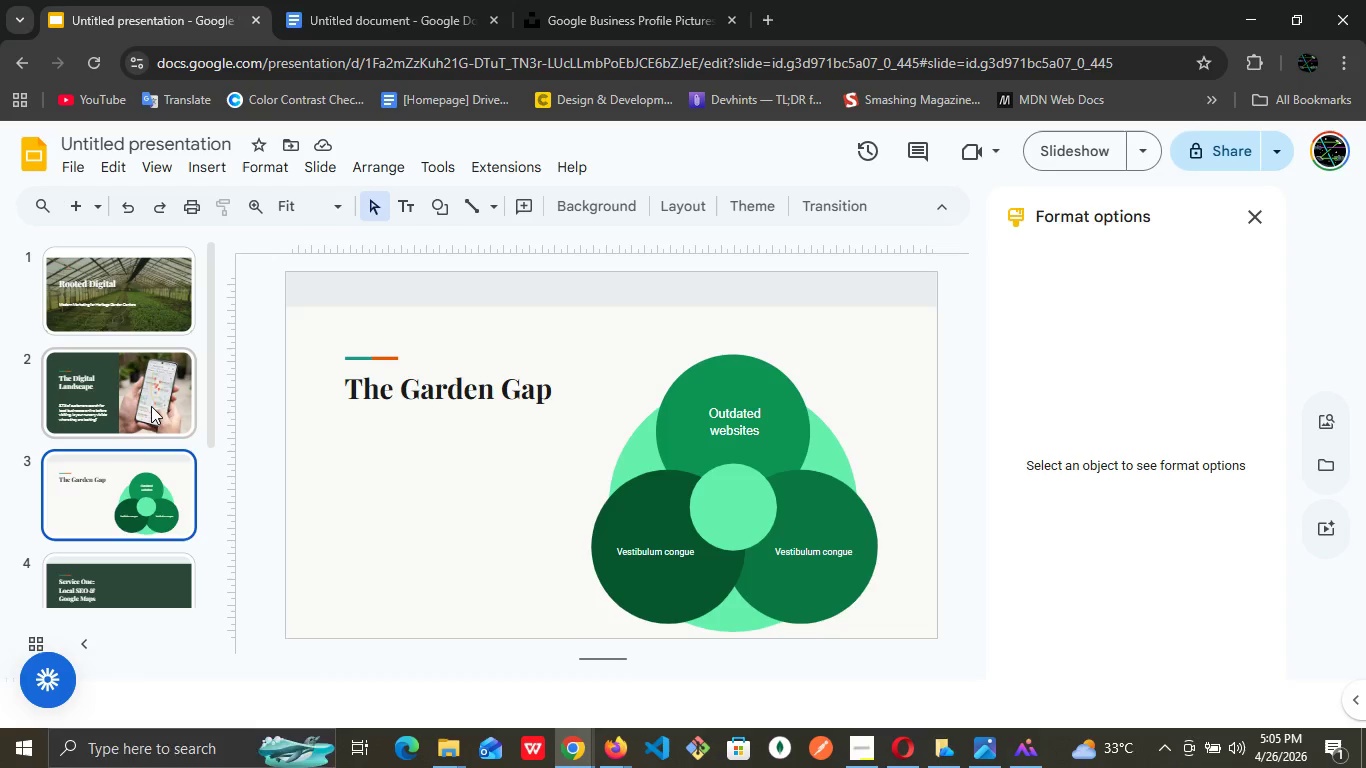 
left_click([160, 386])
 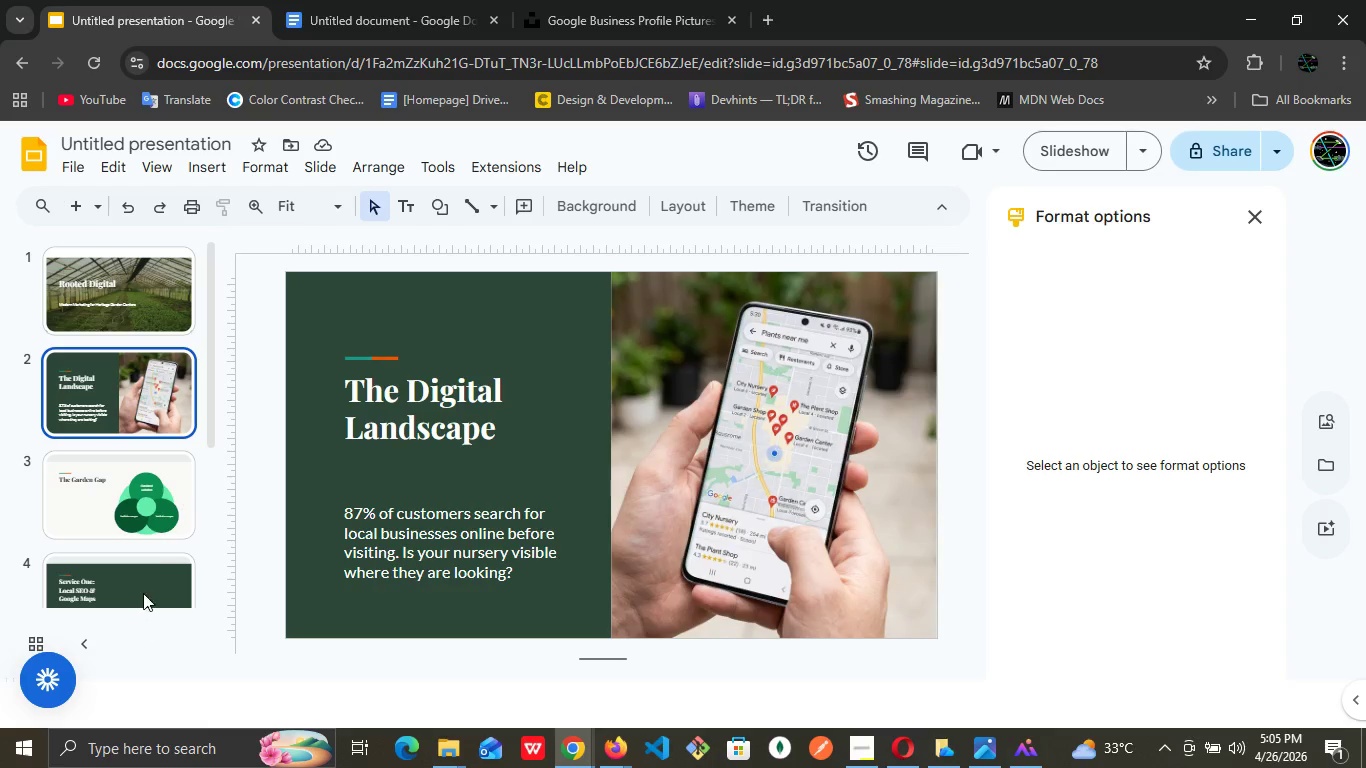 
left_click([172, 496])
 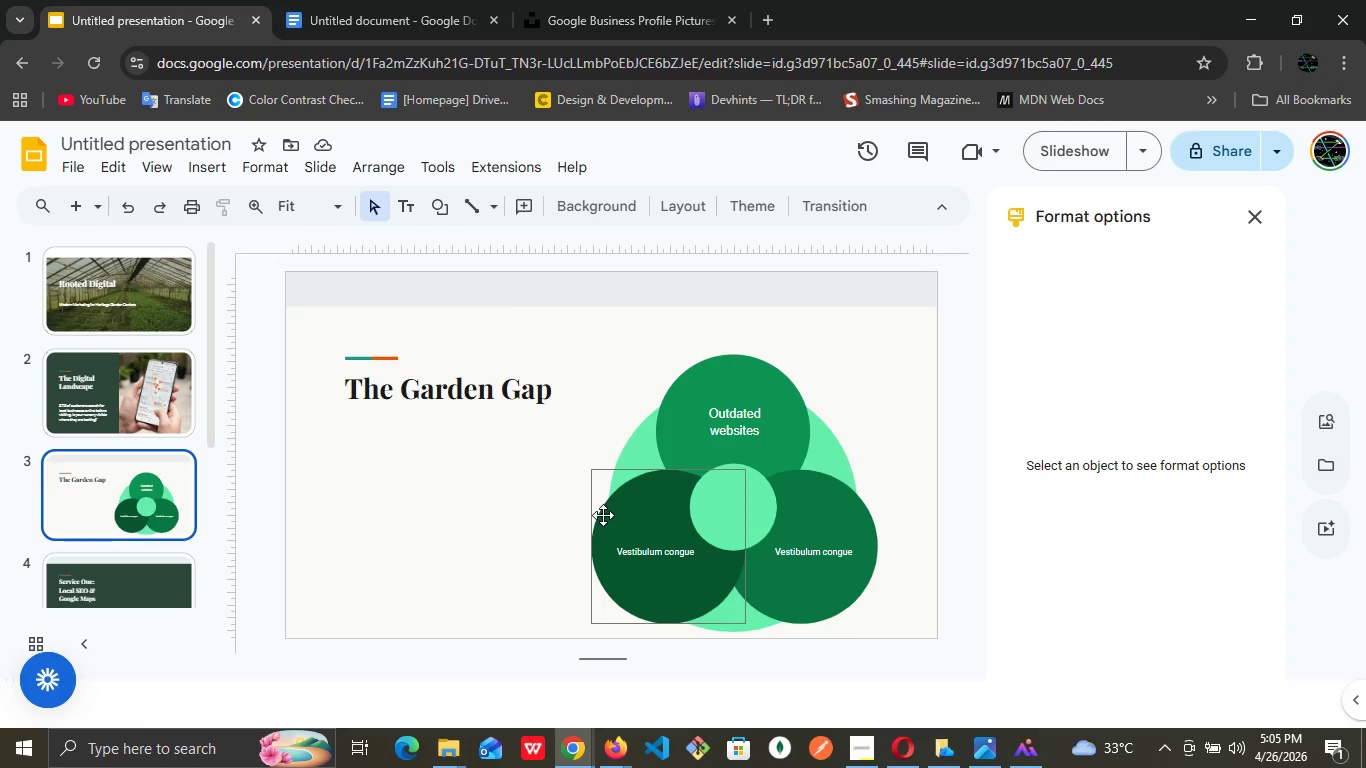 
wait(11.53)
 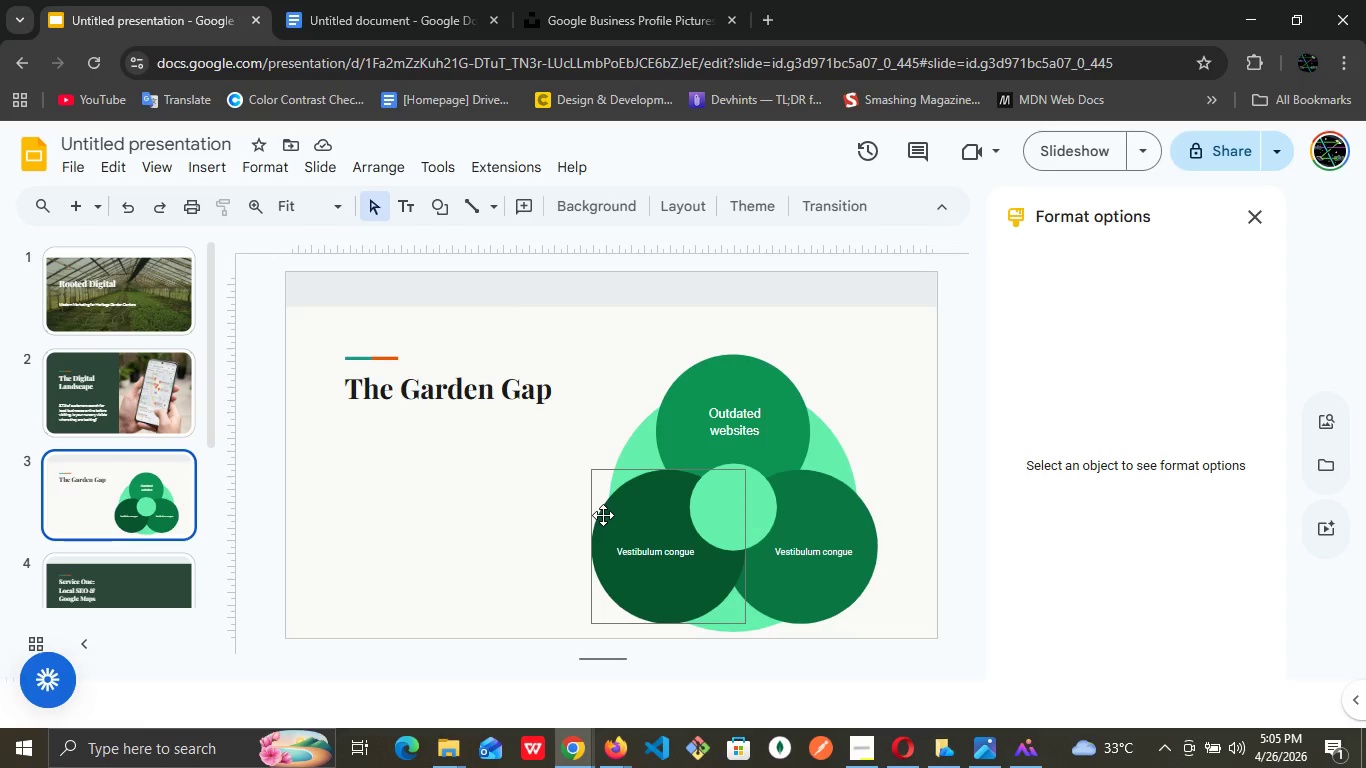 
double_click([659, 548])
 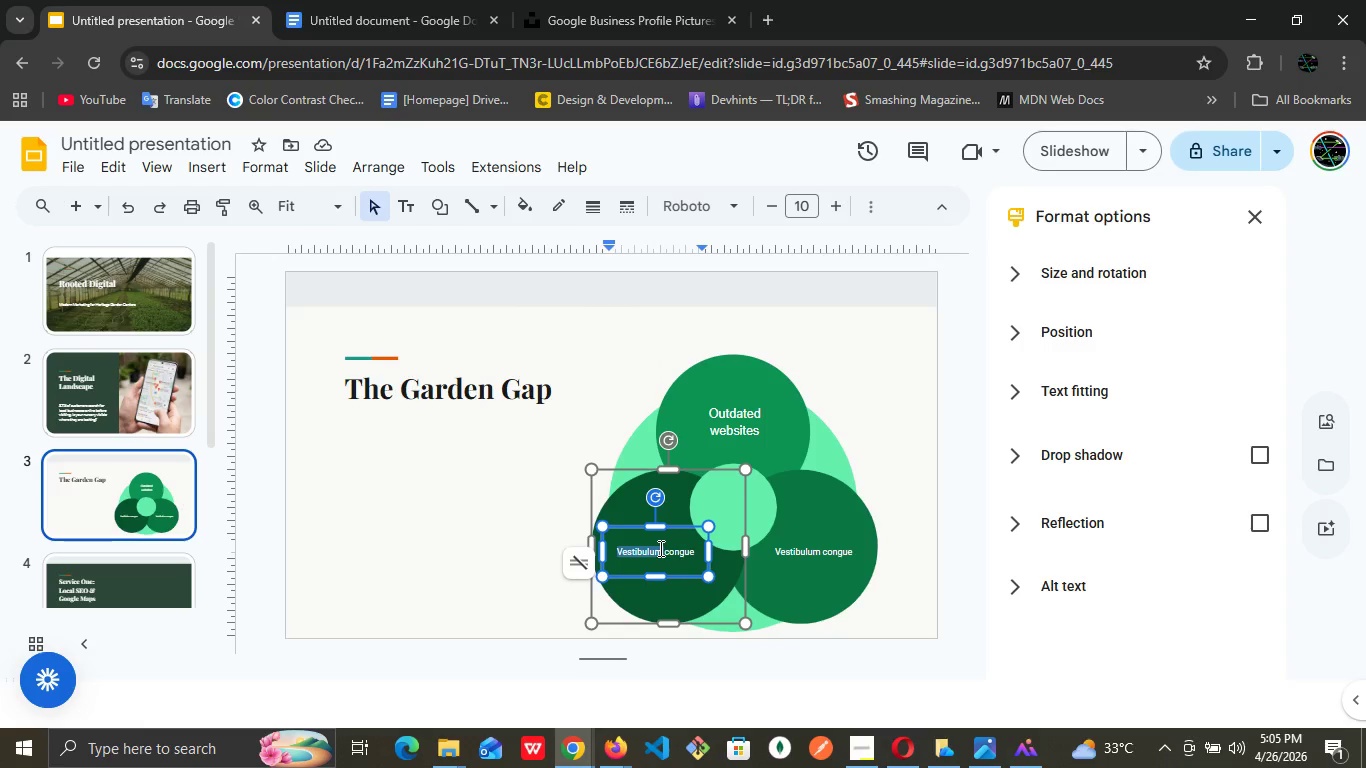 
triple_click([659, 548])
 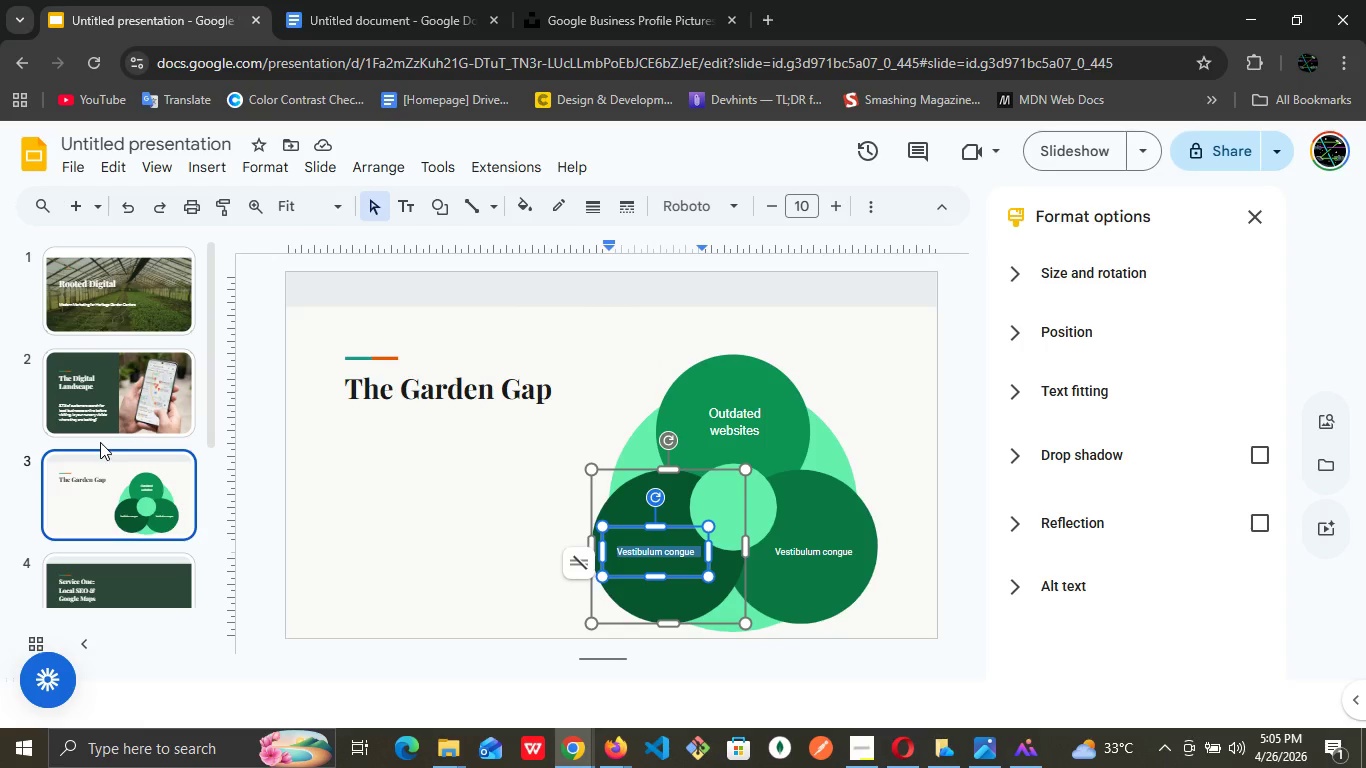 
type(Missing Map Listings)
 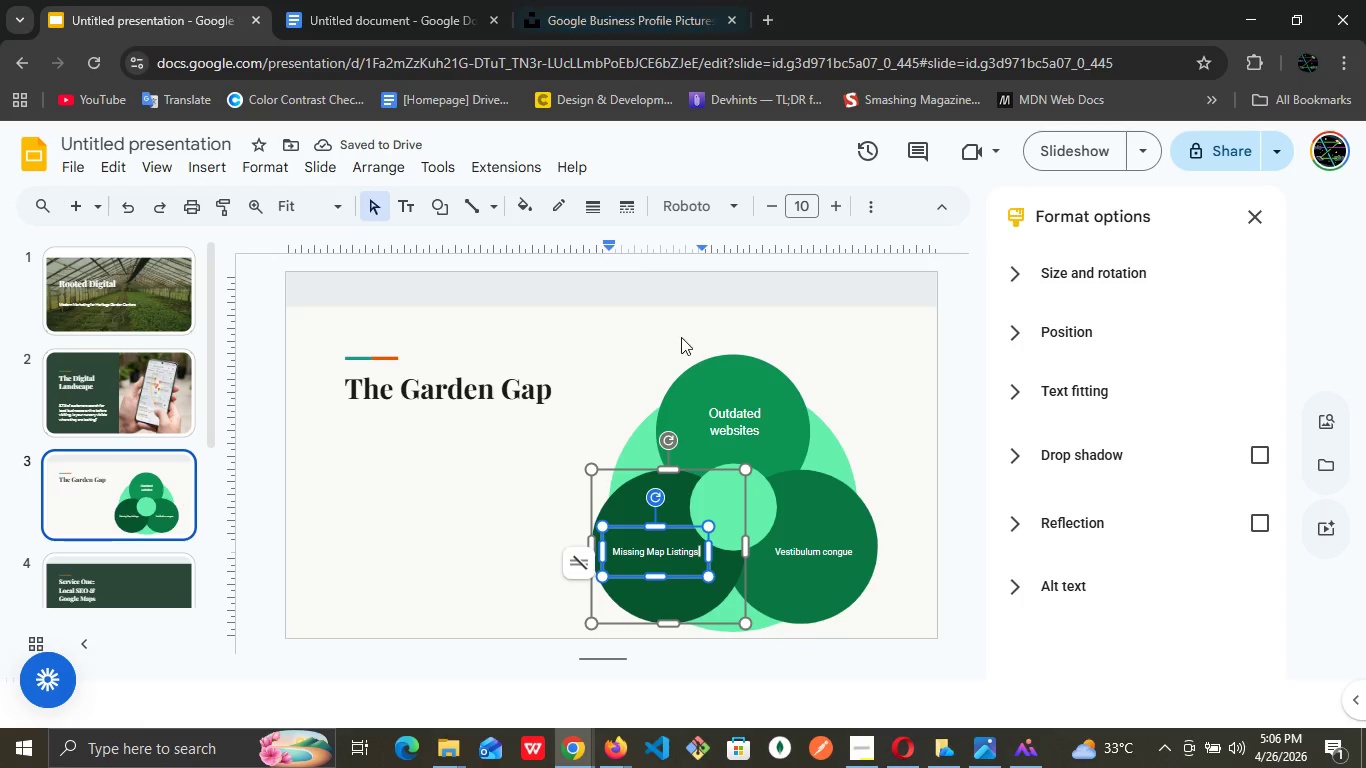 
wait(5.45)
 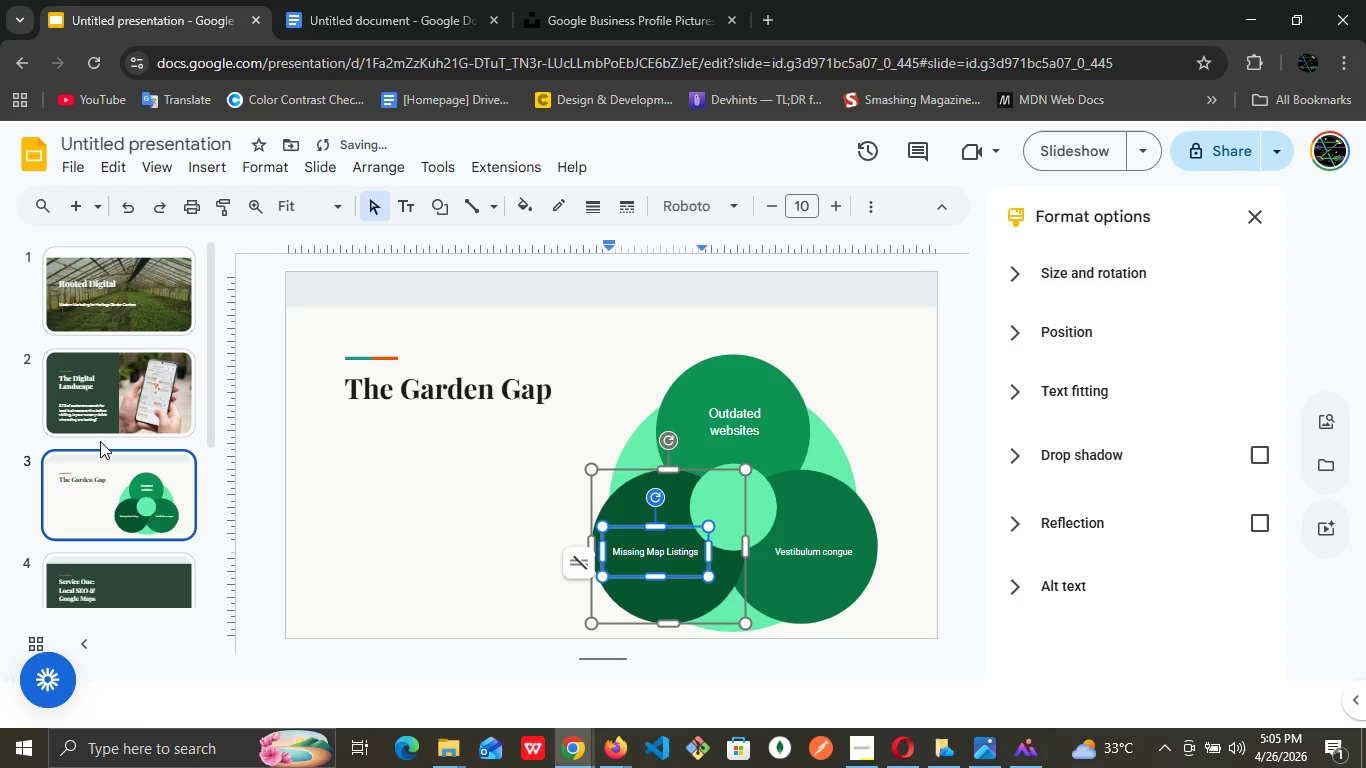 
double_click([736, 422])
 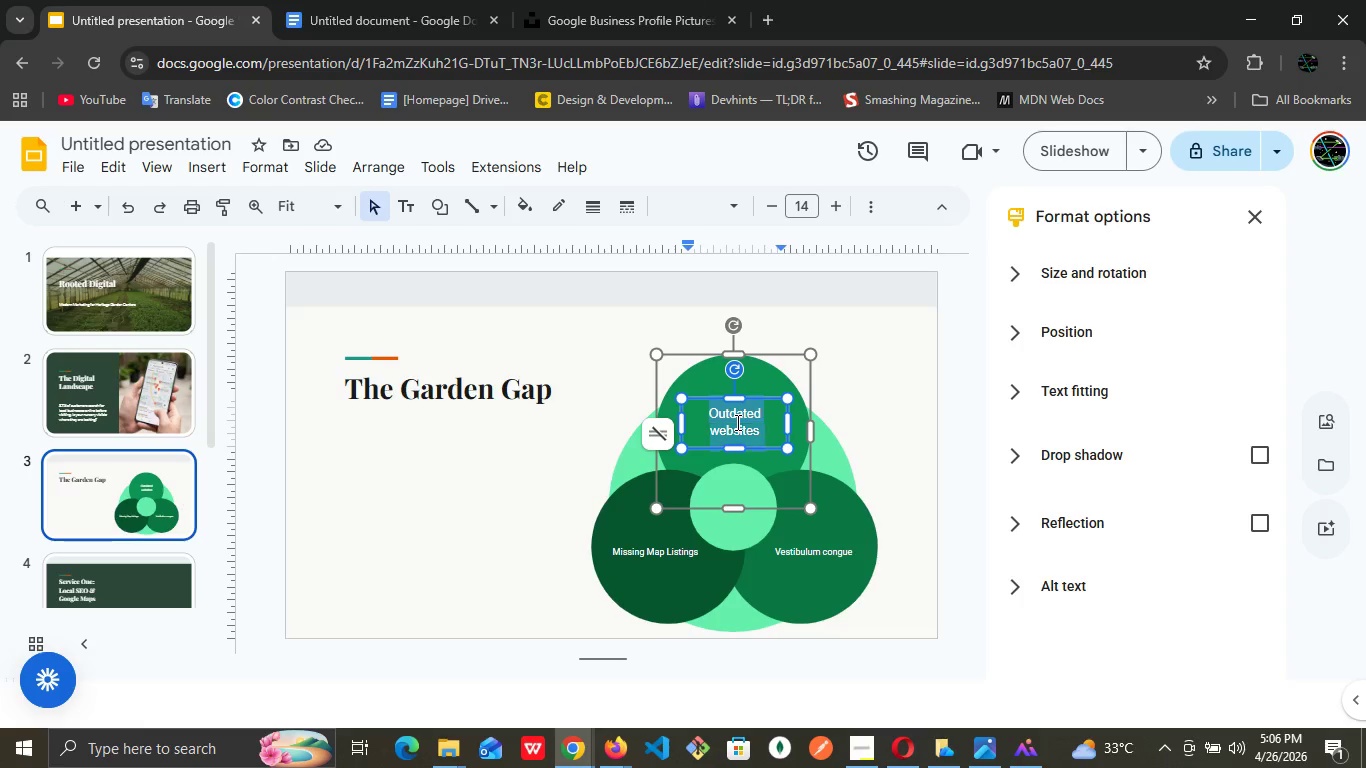 
triple_click([736, 422])
 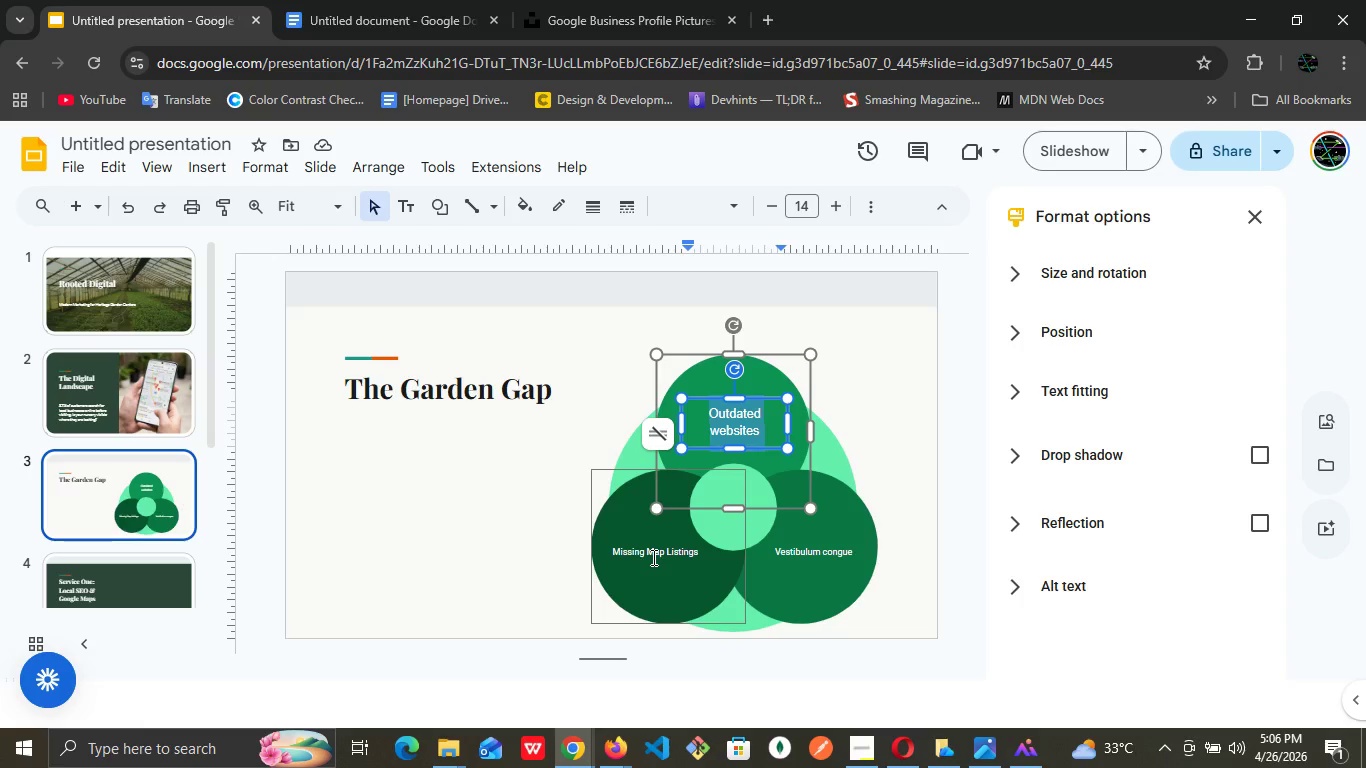 
double_click([652, 557])
 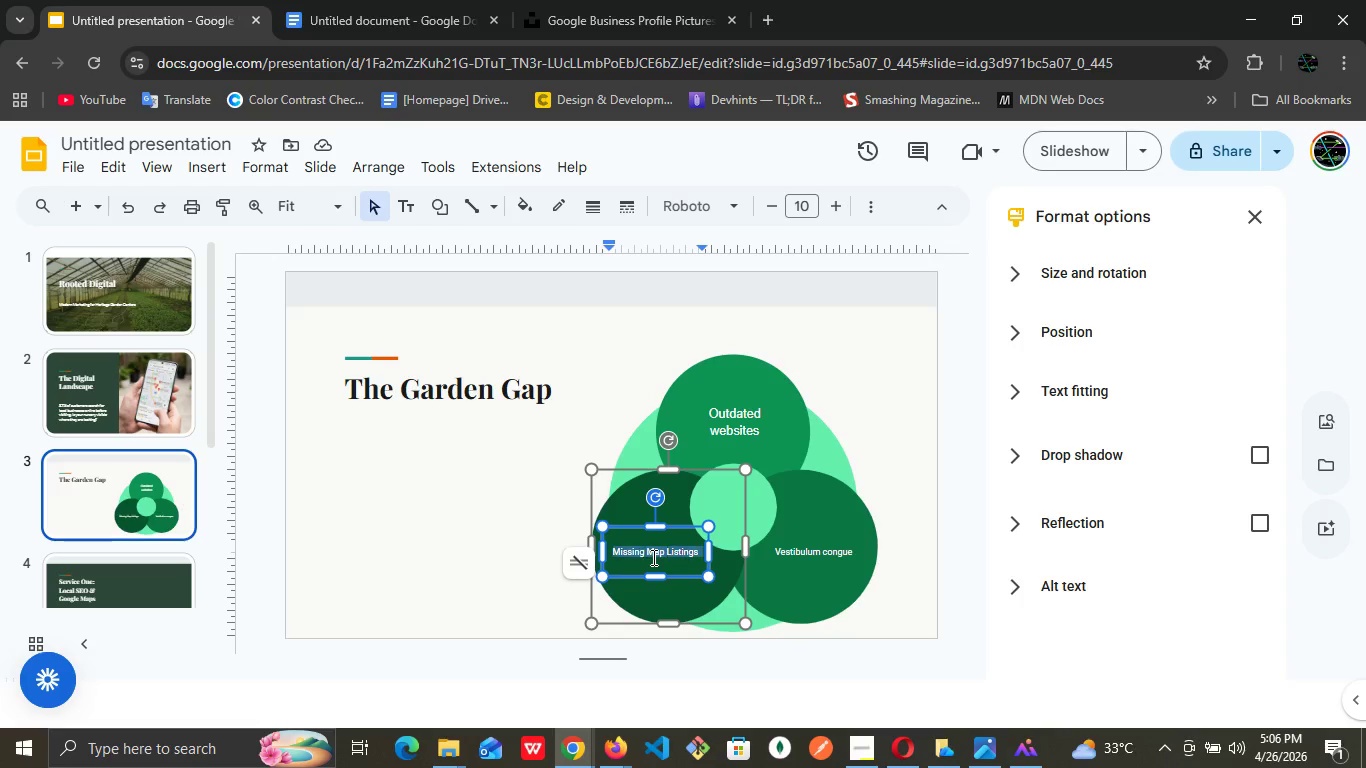 
triple_click([652, 557])
 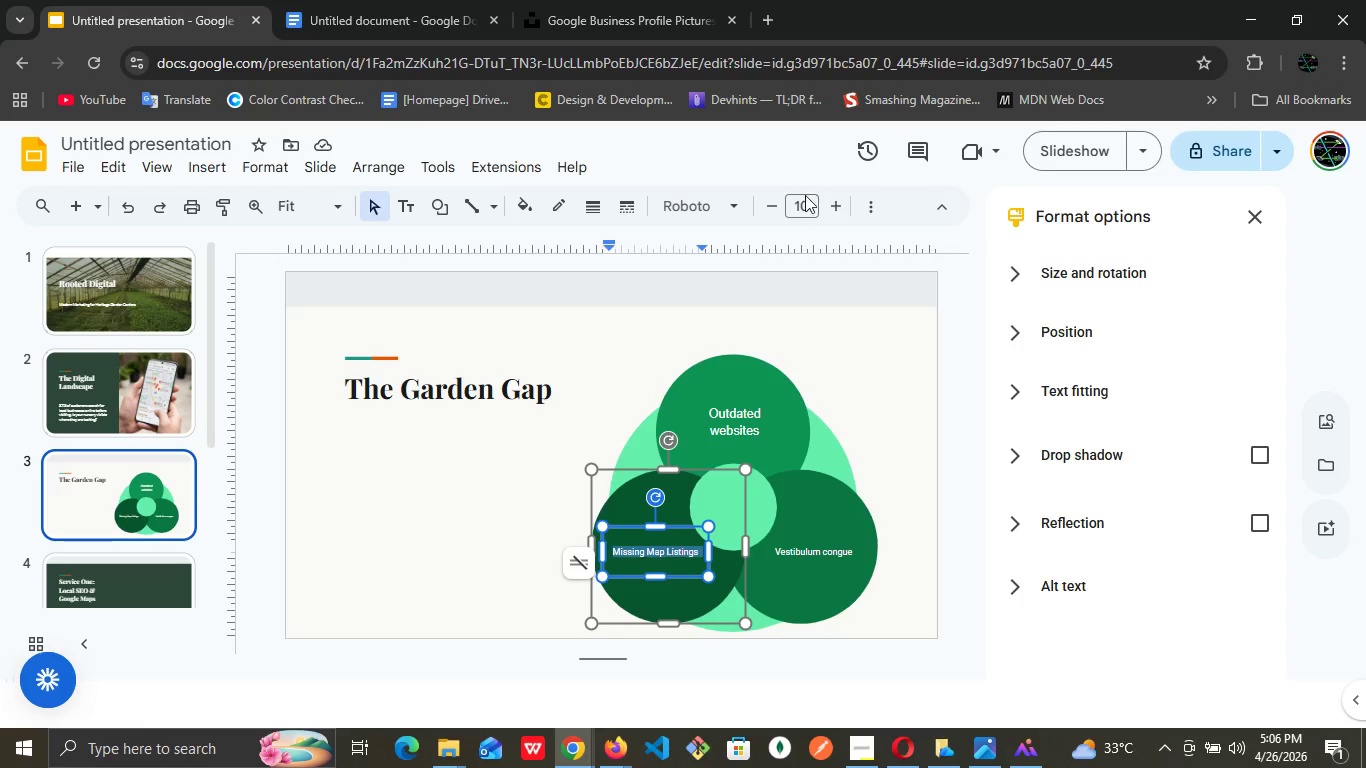 
left_click([805, 200])
 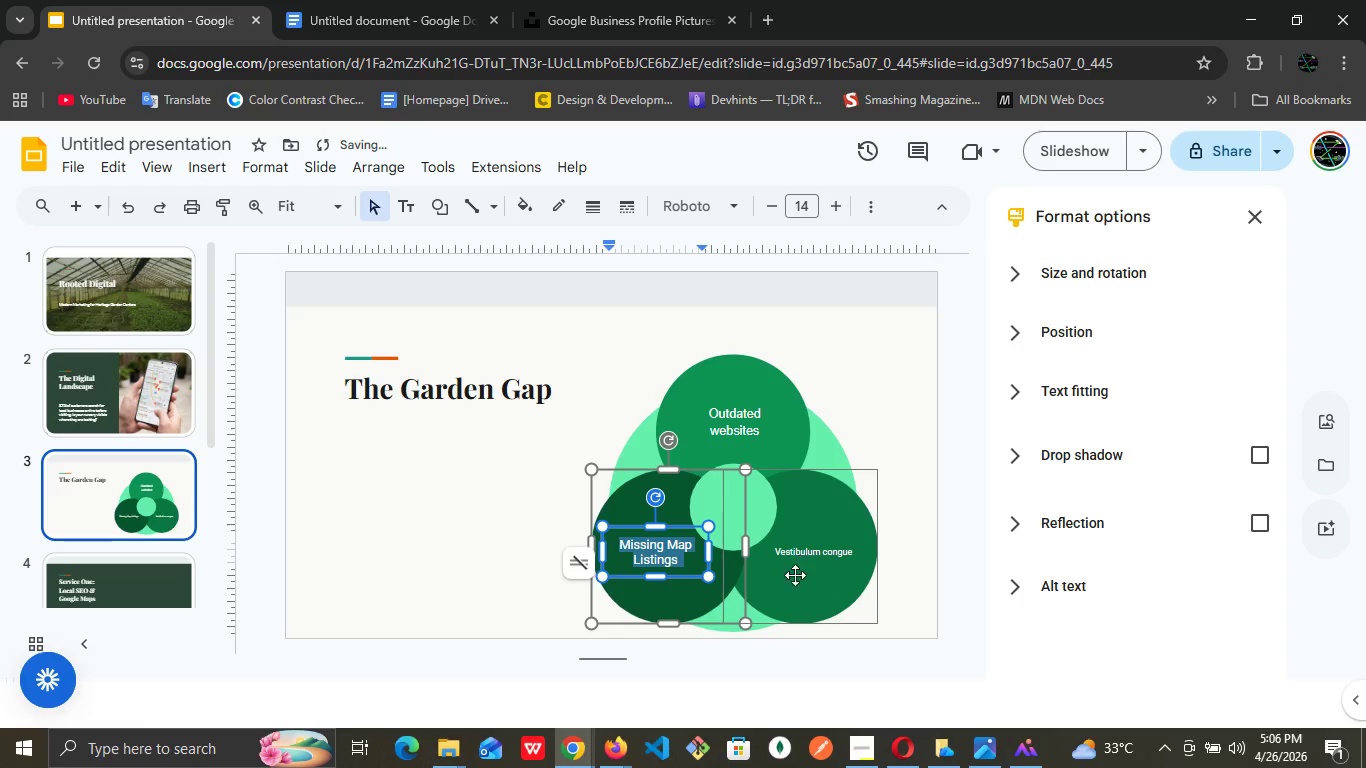 
left_click([787, 550])
 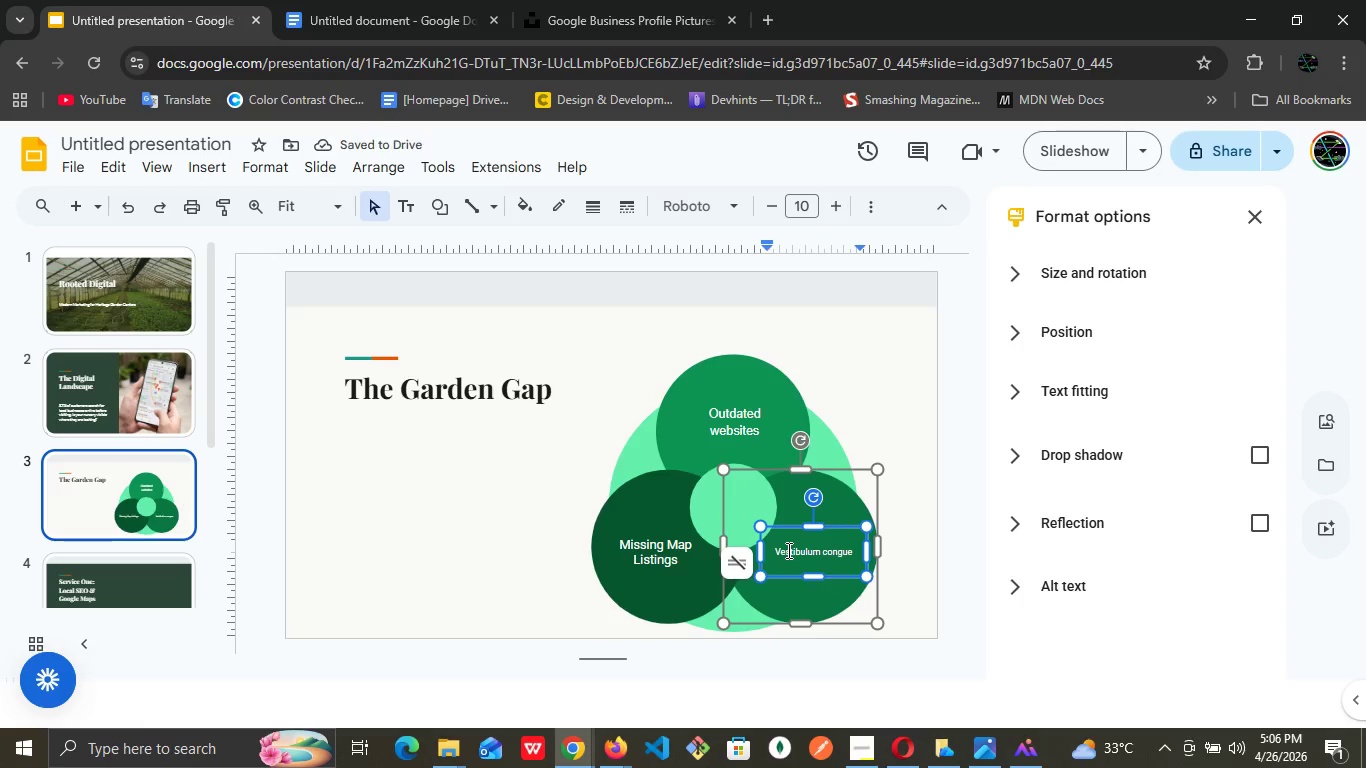 
double_click([787, 550])
 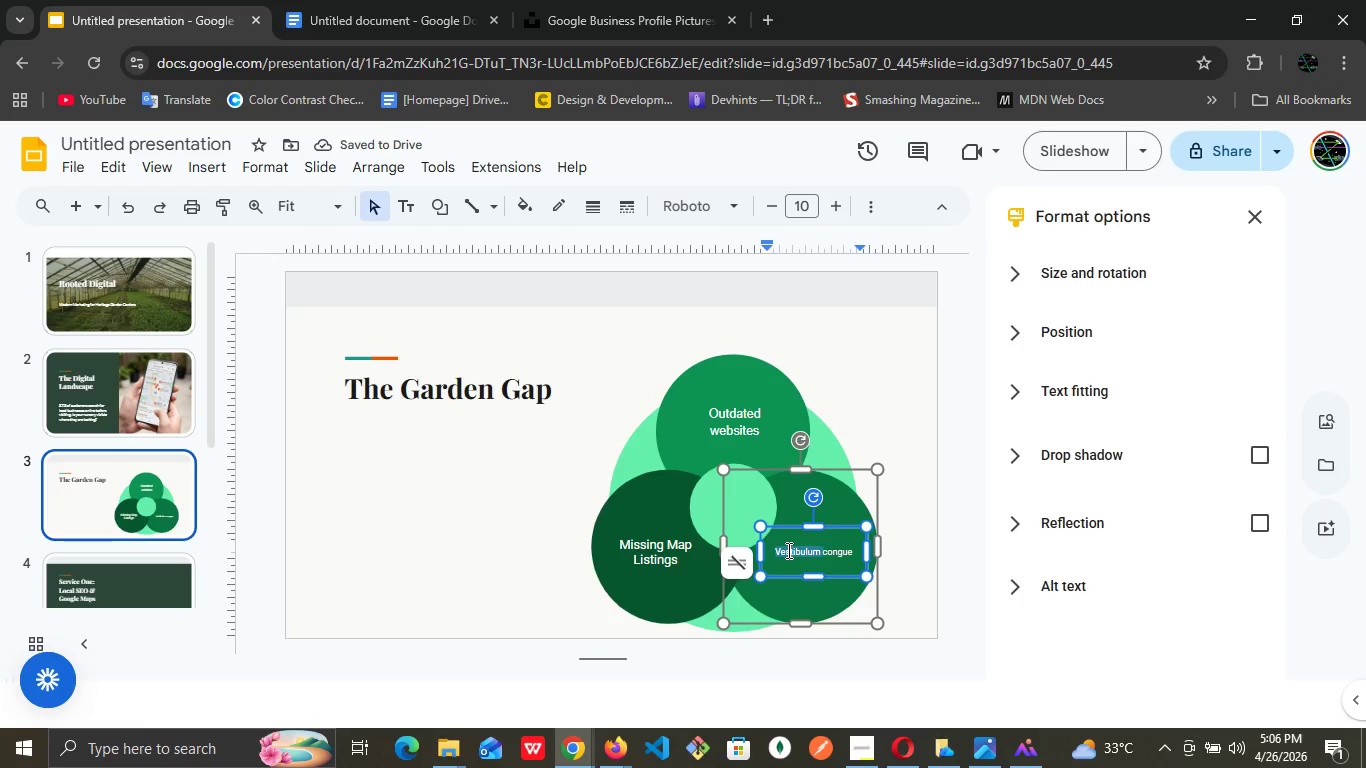 
triple_click([787, 550])
 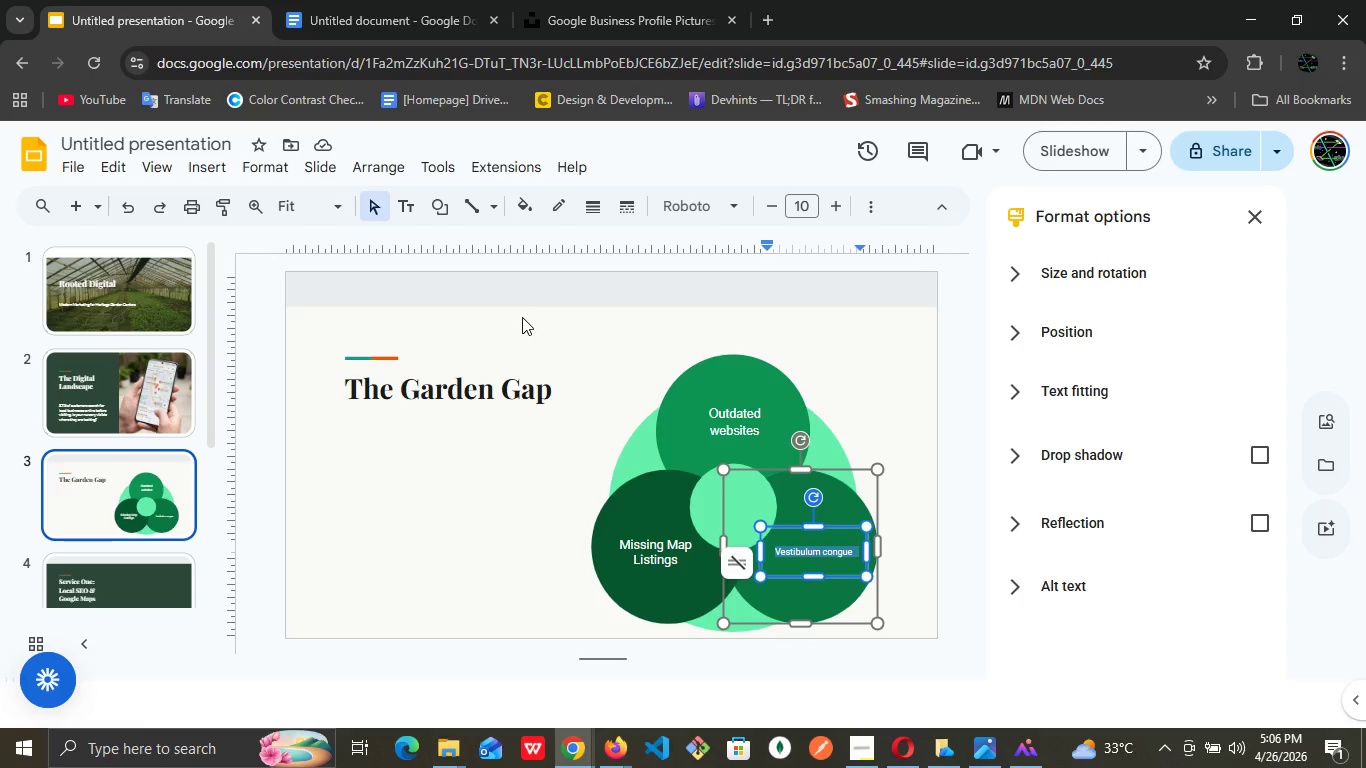 
type(Quiet Email Lists)
 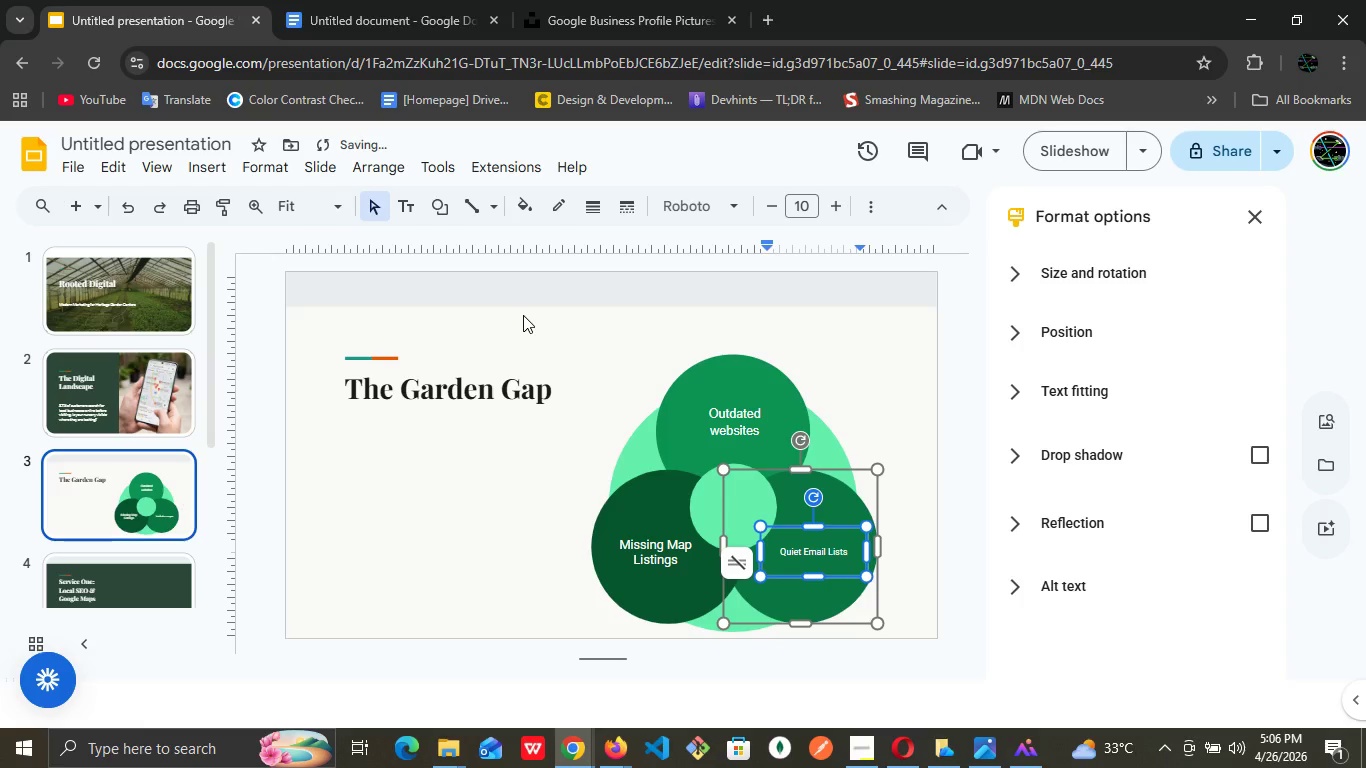 
key(Control+ControlLeft)
 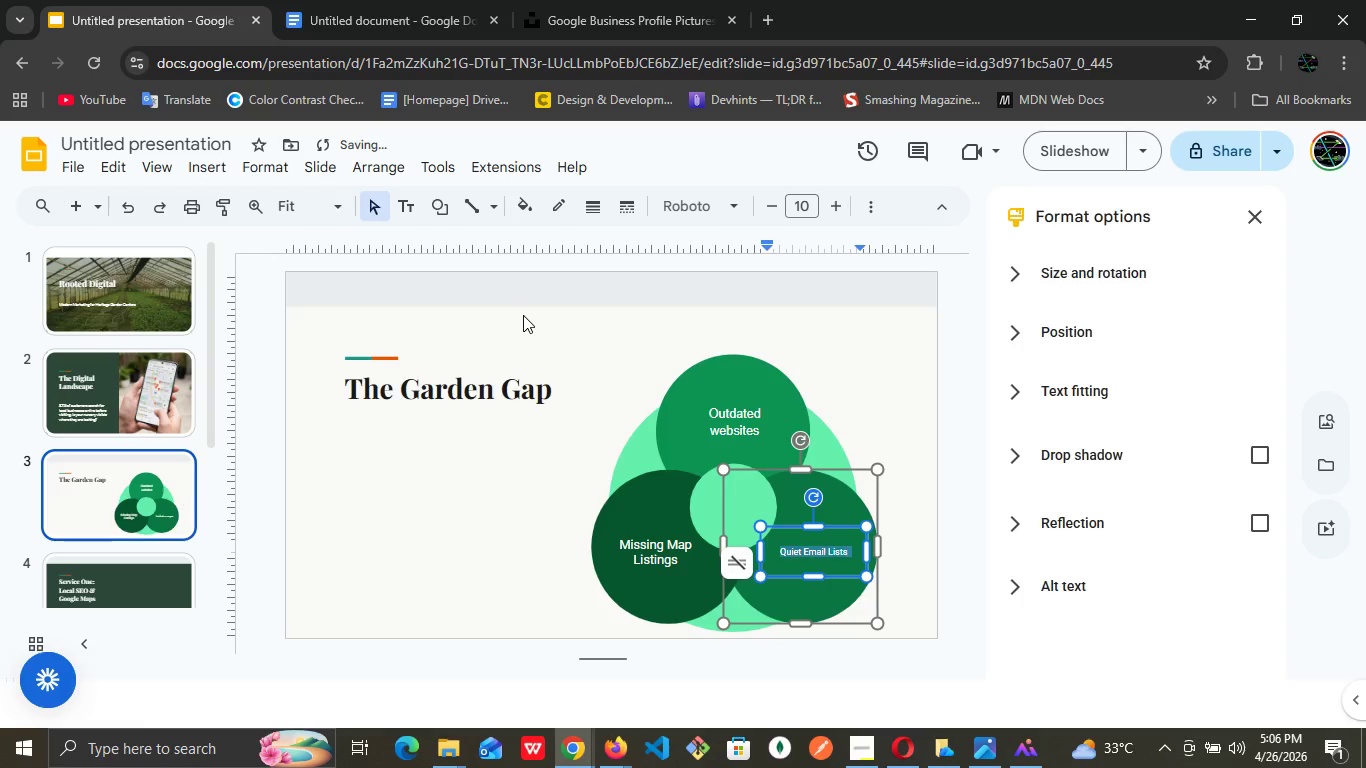 
key(Control+A)
 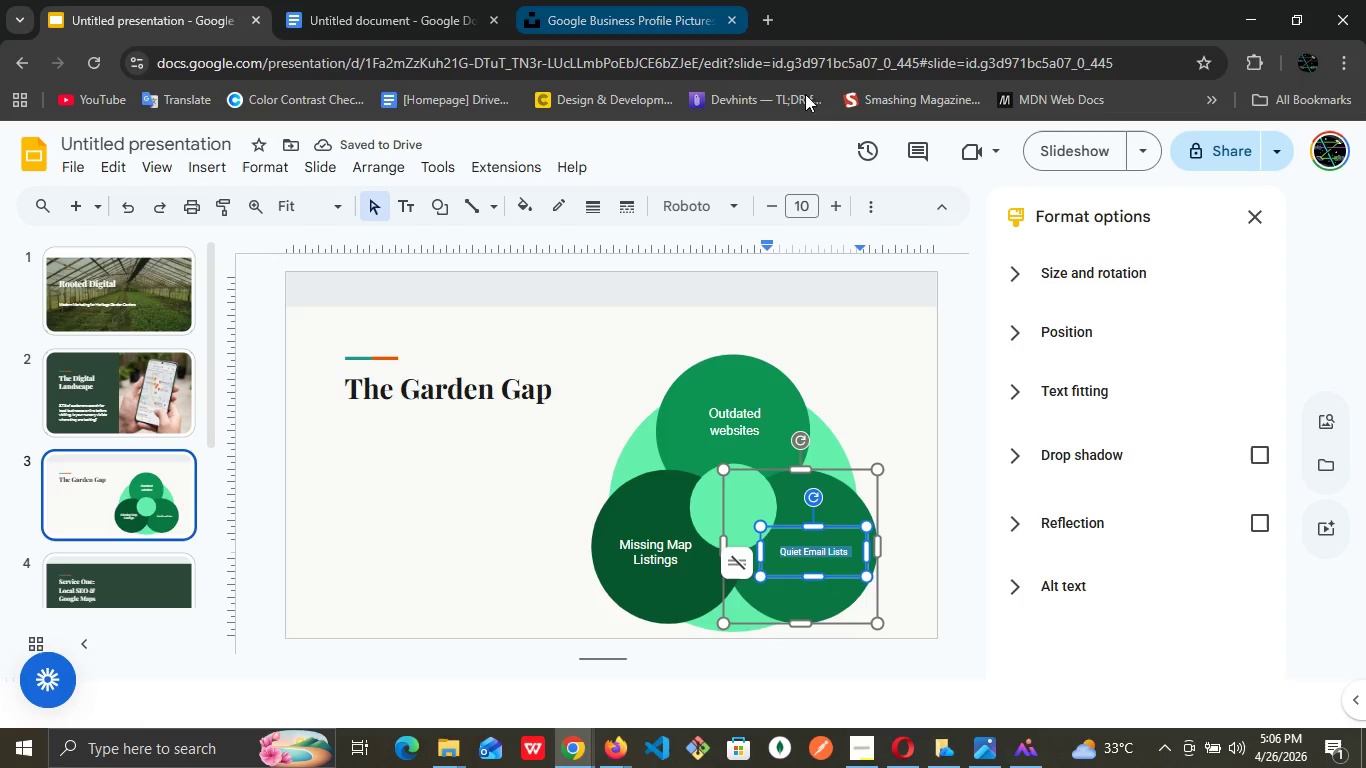 
mouse_move([800, 230])
 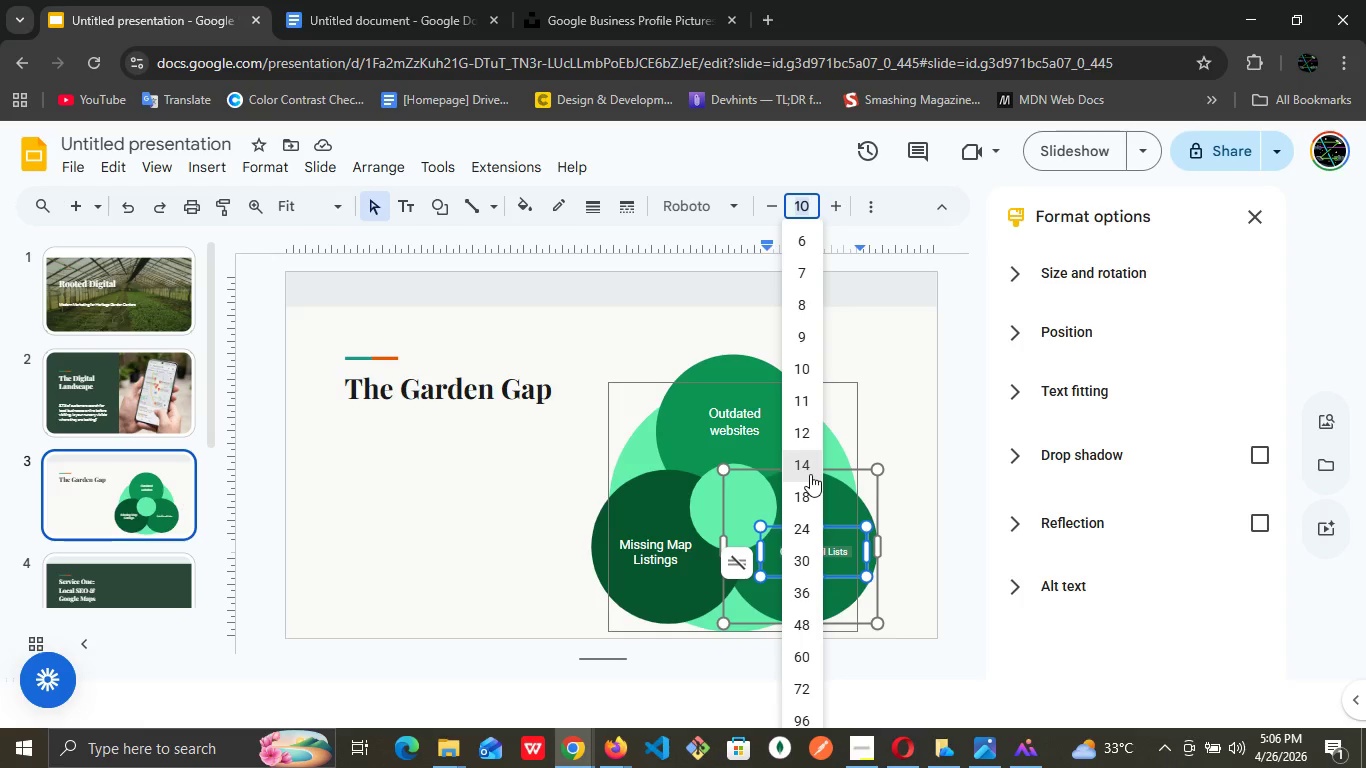 
left_click([809, 470])
 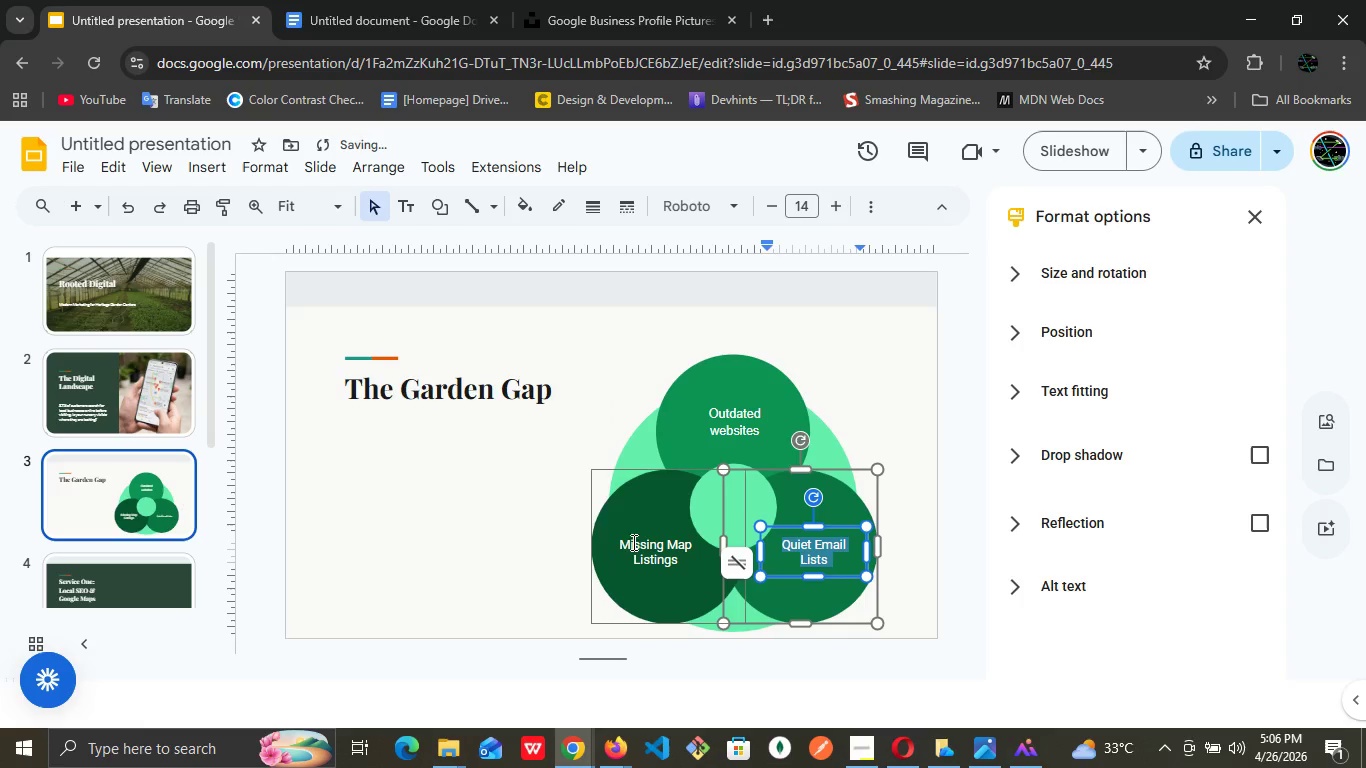 
left_click([563, 524])
 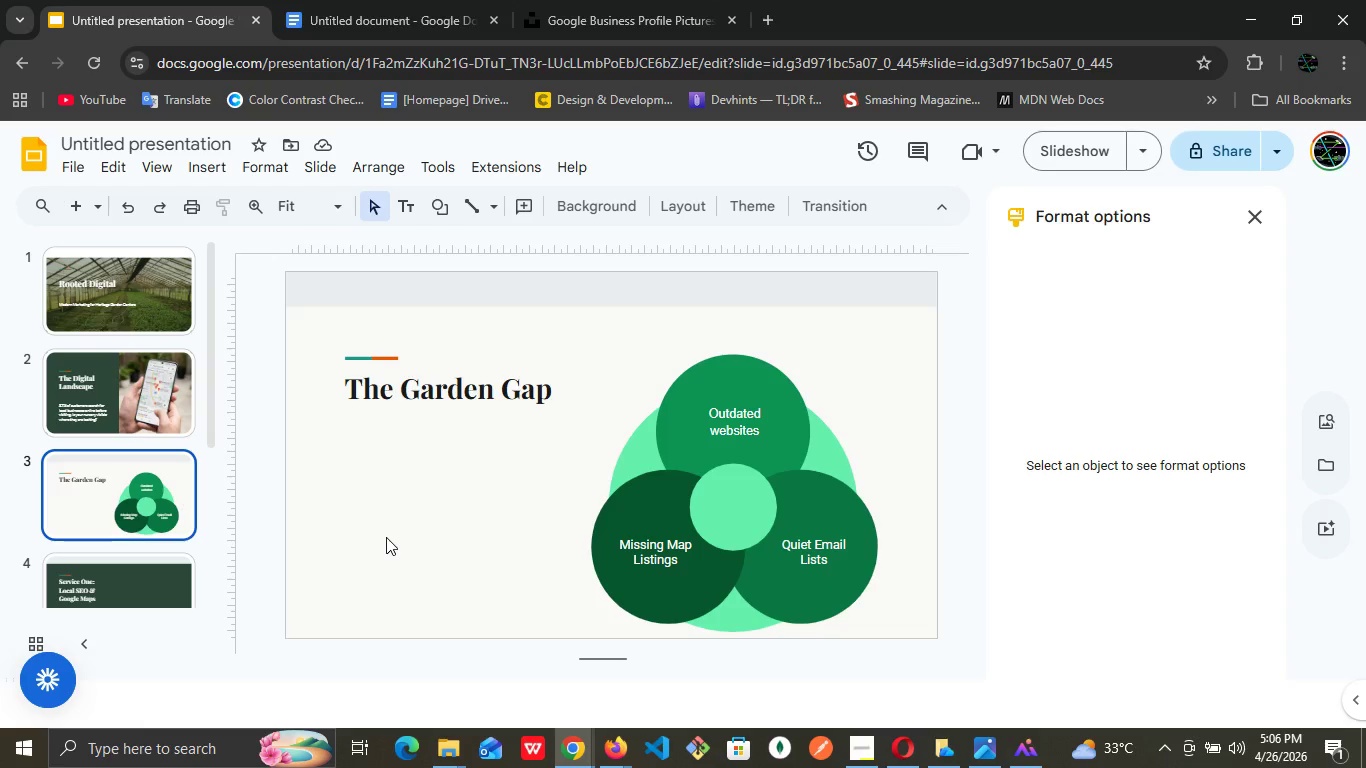 
wait(9.09)
 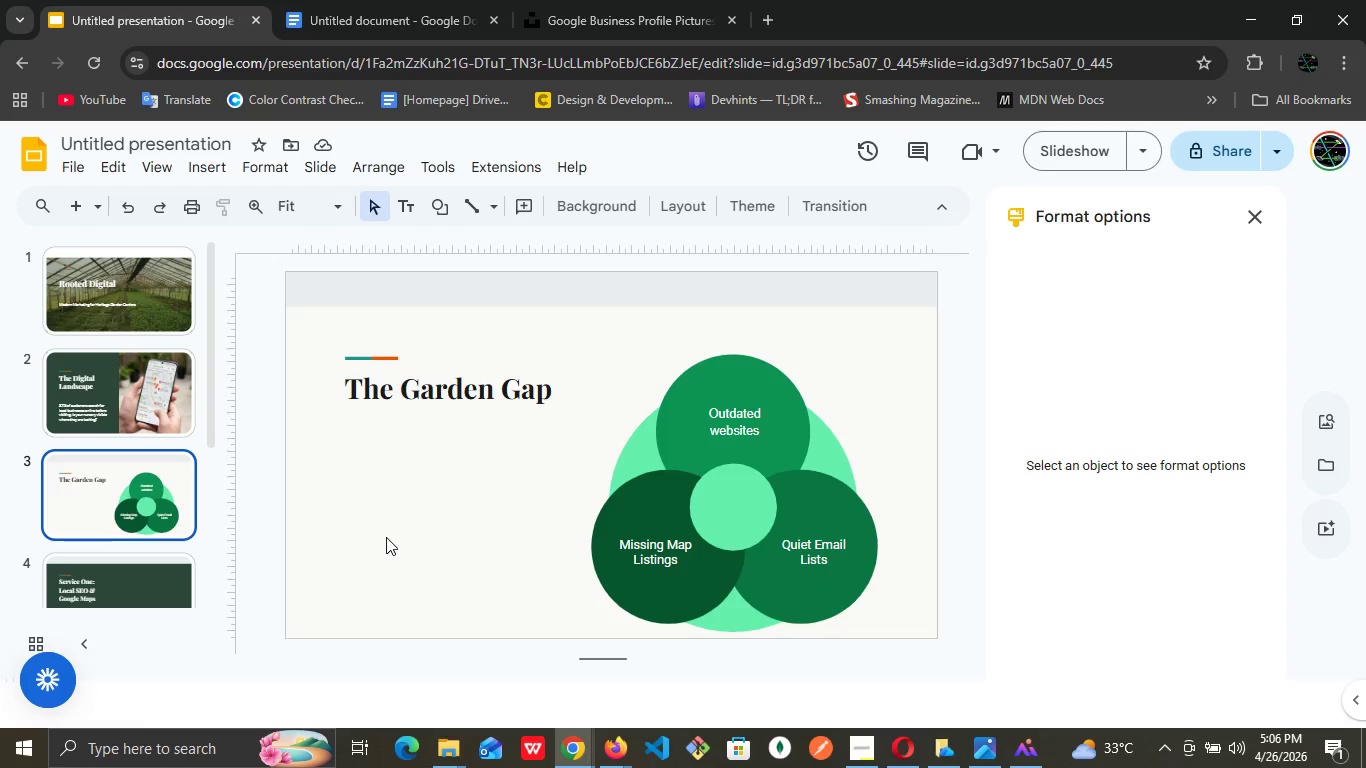 
left_click([125, 406])
 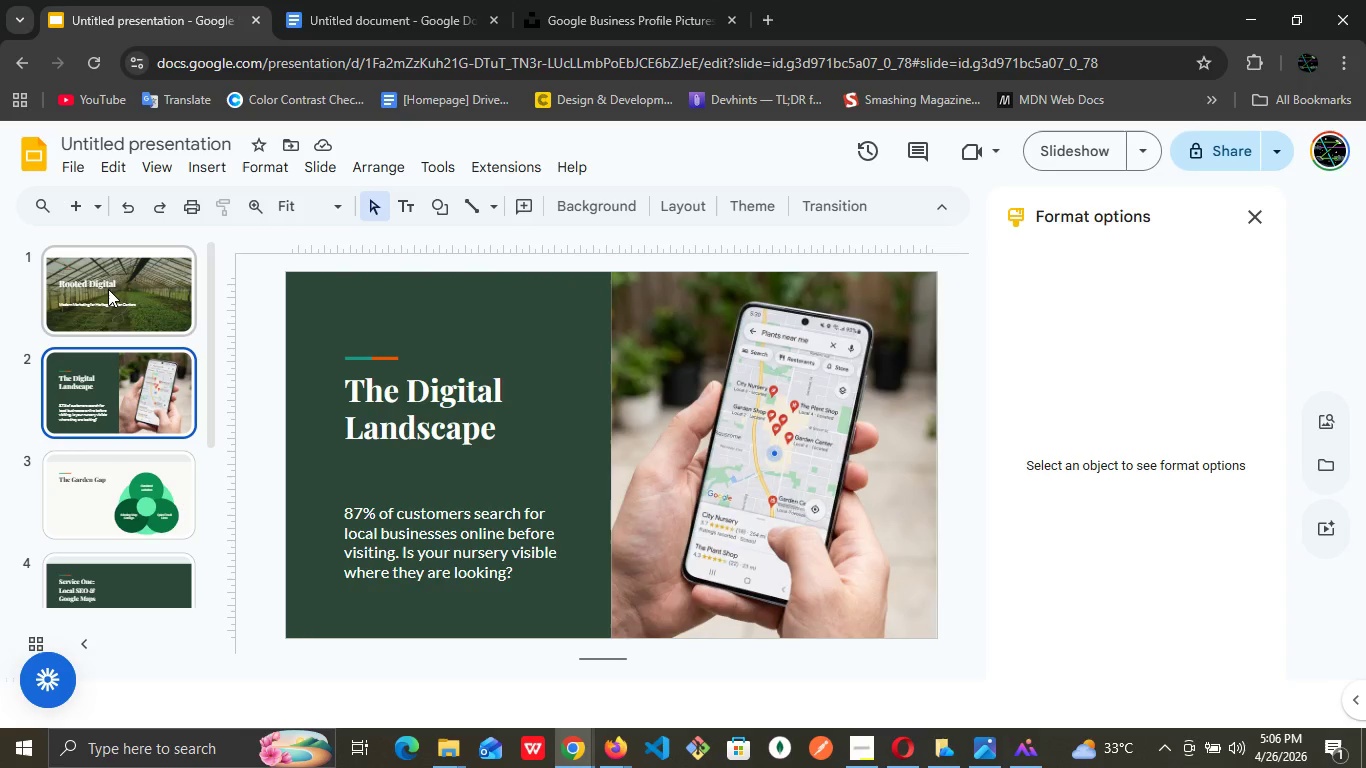 
left_click([120, 301])
 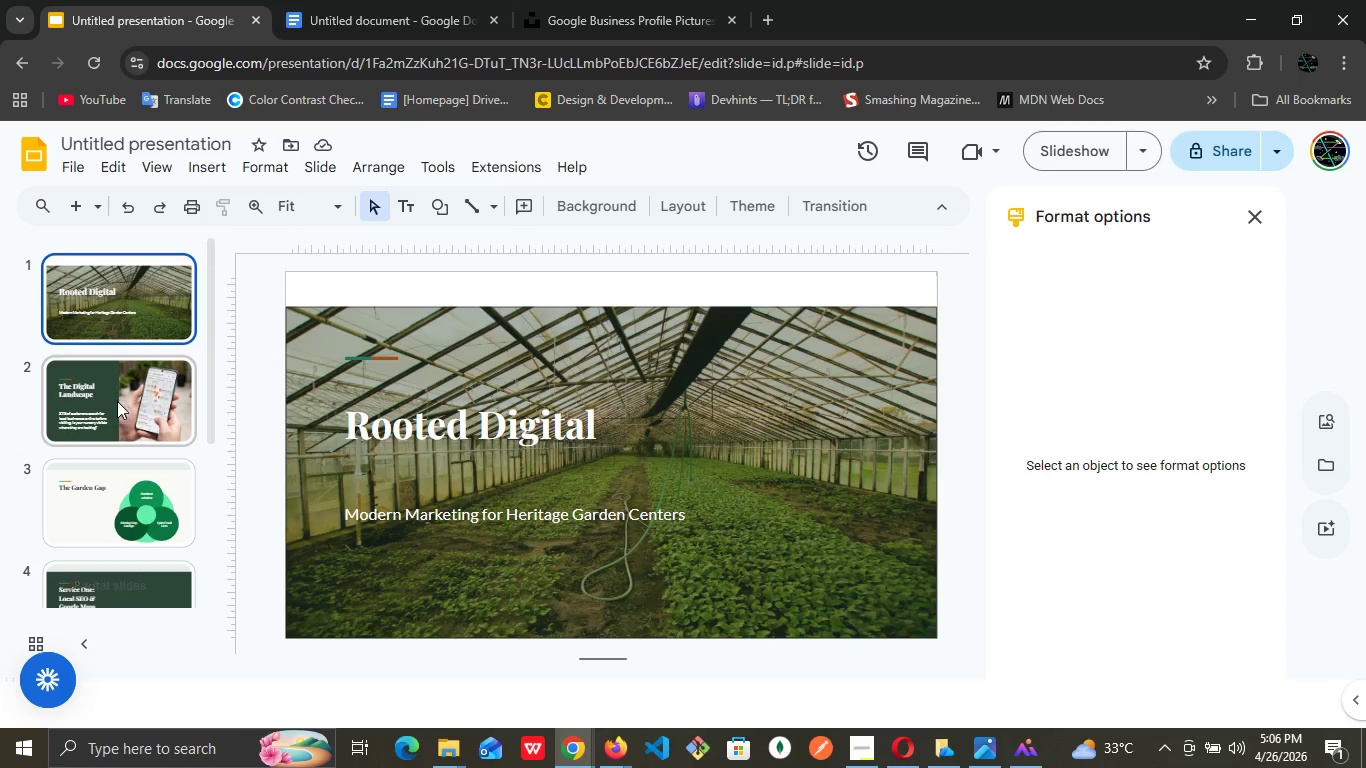 
left_click([116, 407])
 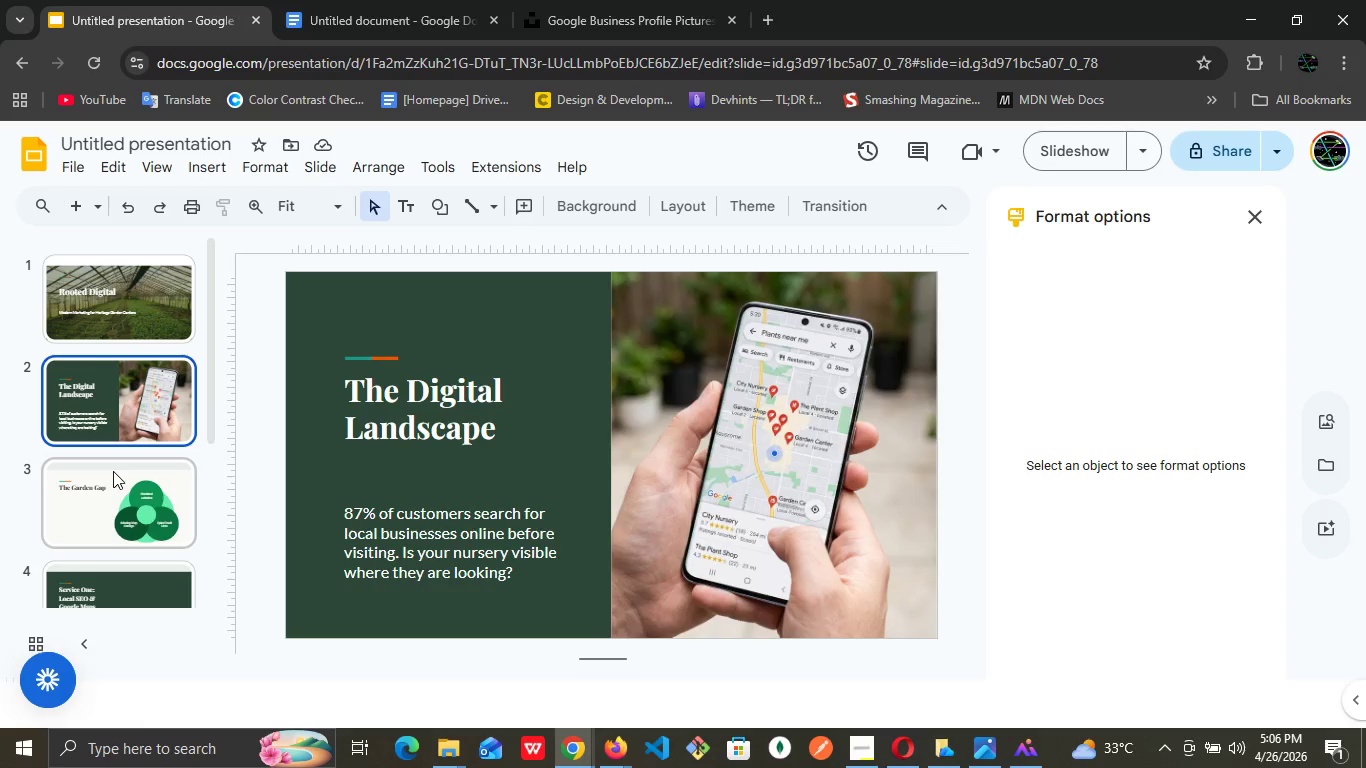 
left_click([113, 471])
 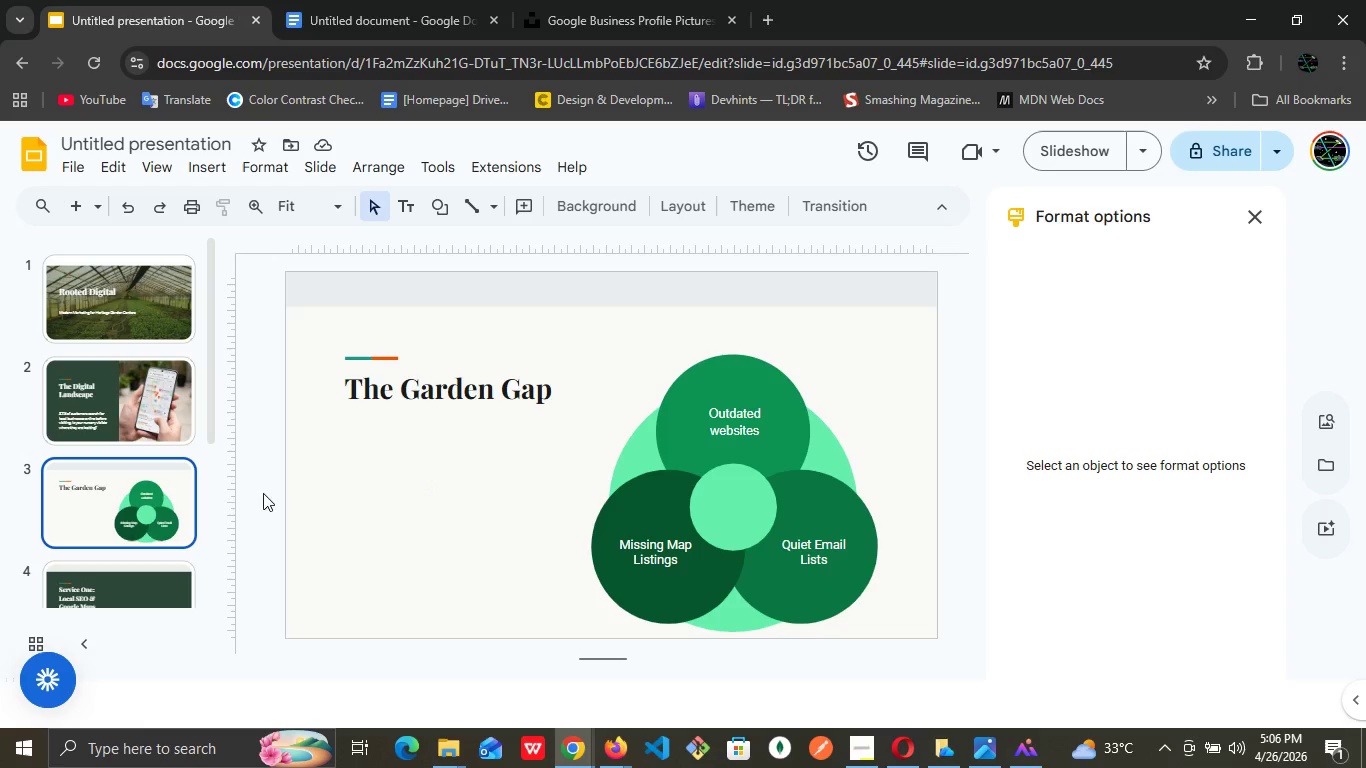 
scroll: coordinate [166, 494], scroll_direction: down, amount: 1.0
 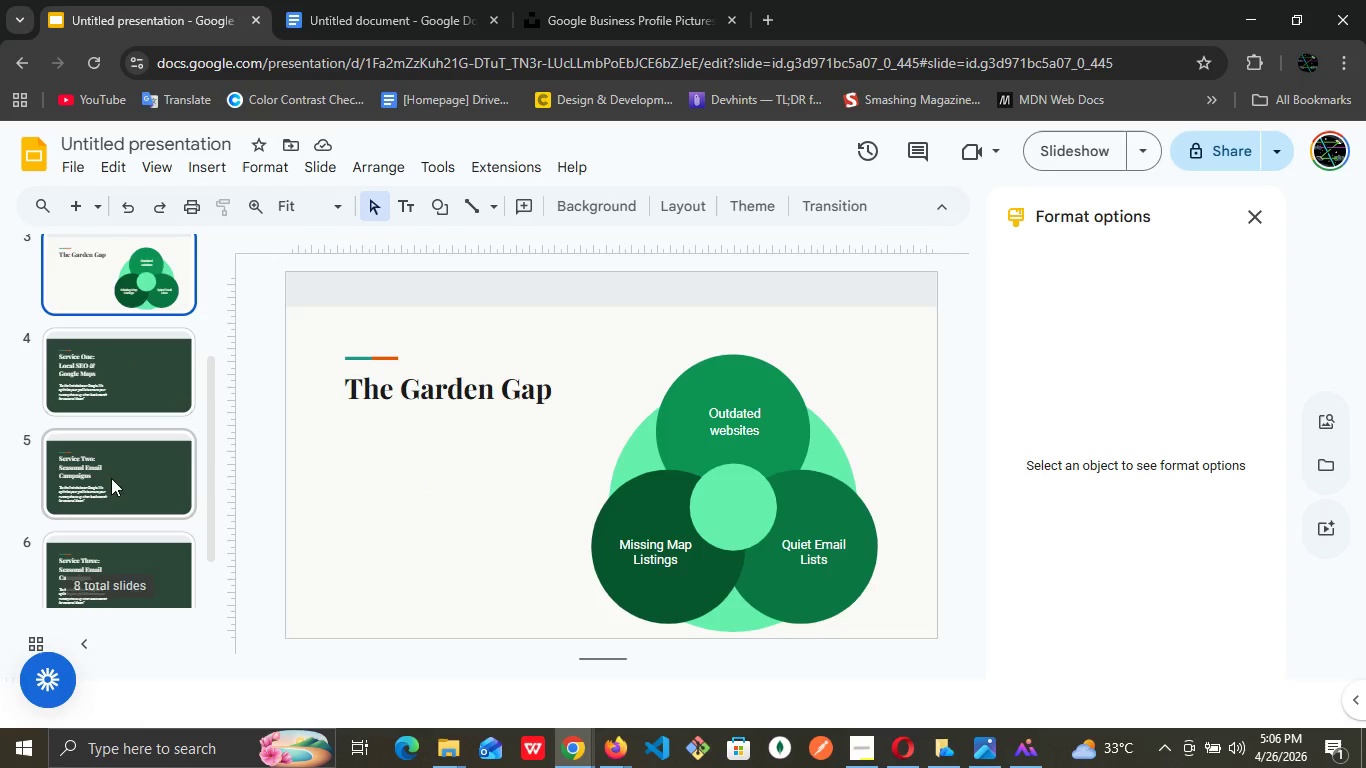 
left_click([108, 487])
 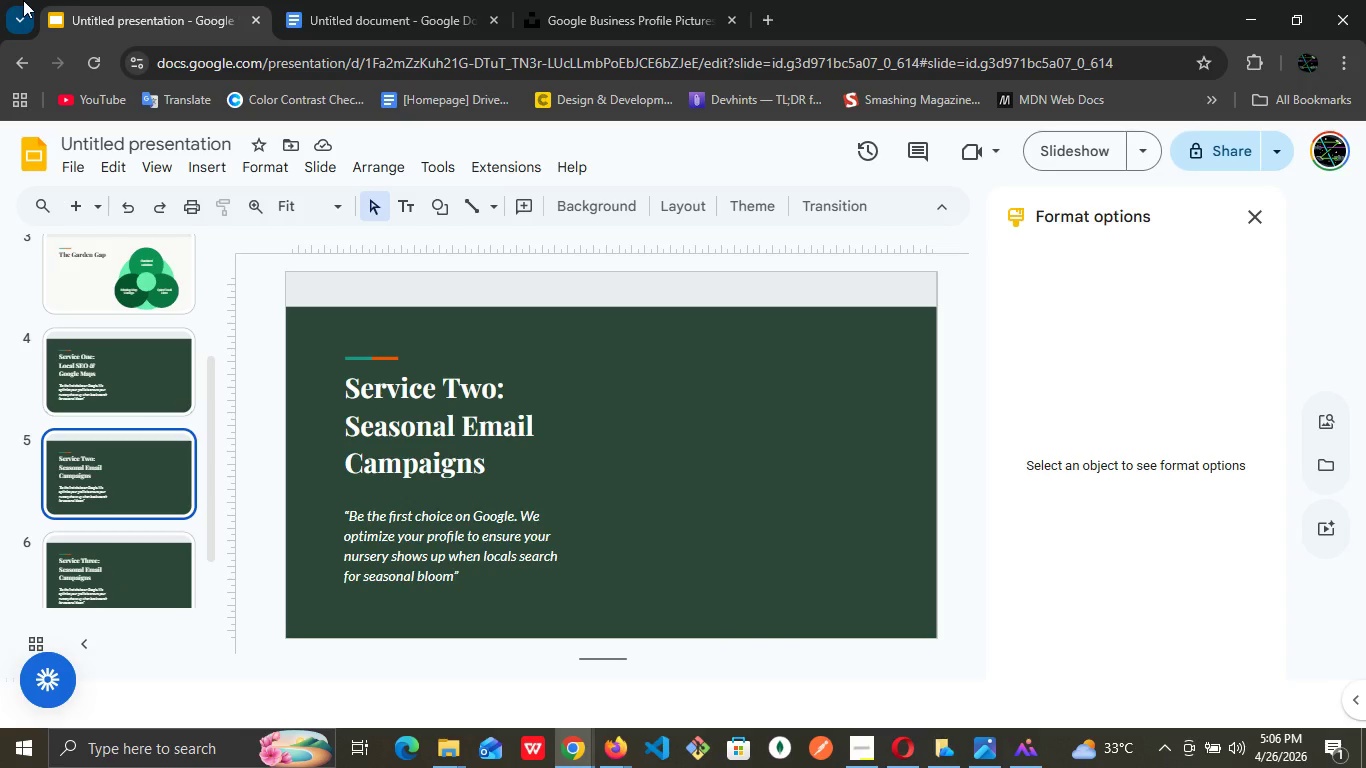 
wait(10.45)
 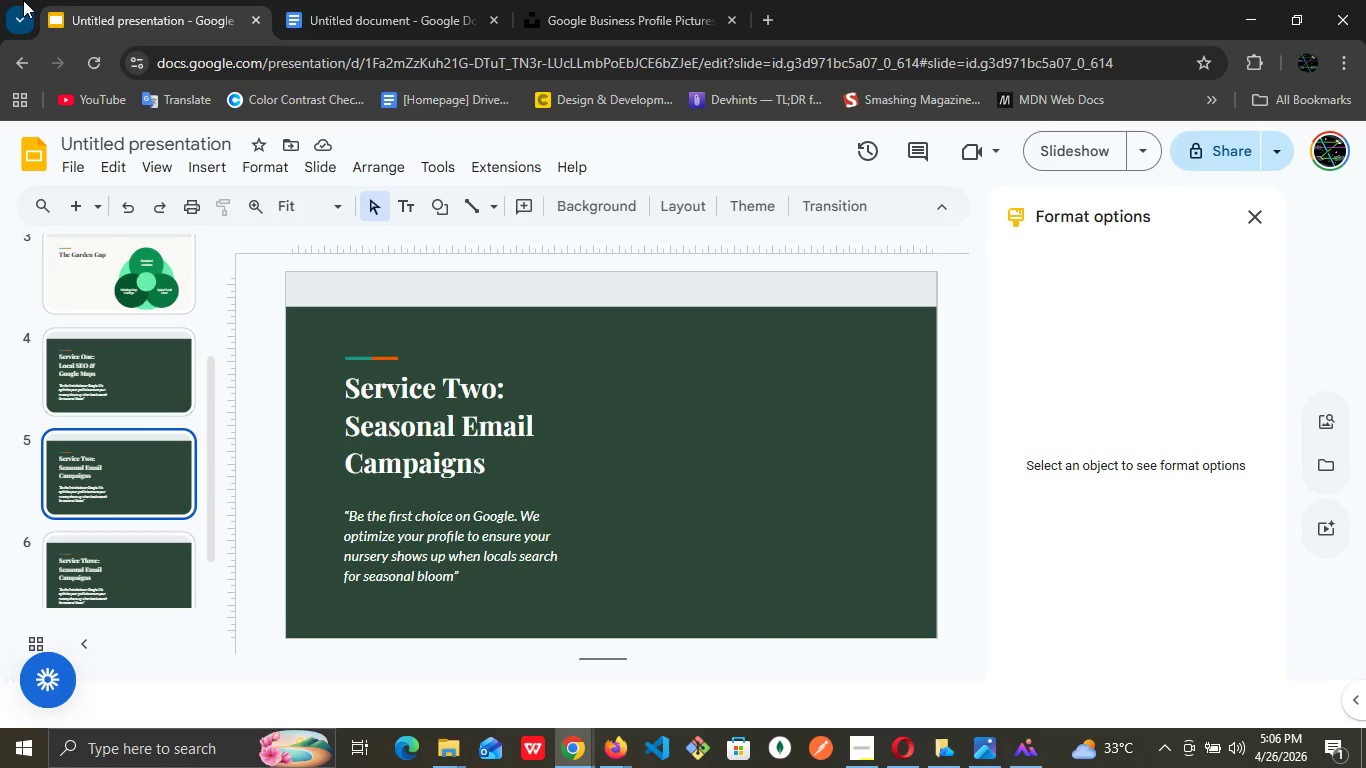 
scroll: coordinate [153, 349], scroll_direction: up, amount: 1.0
 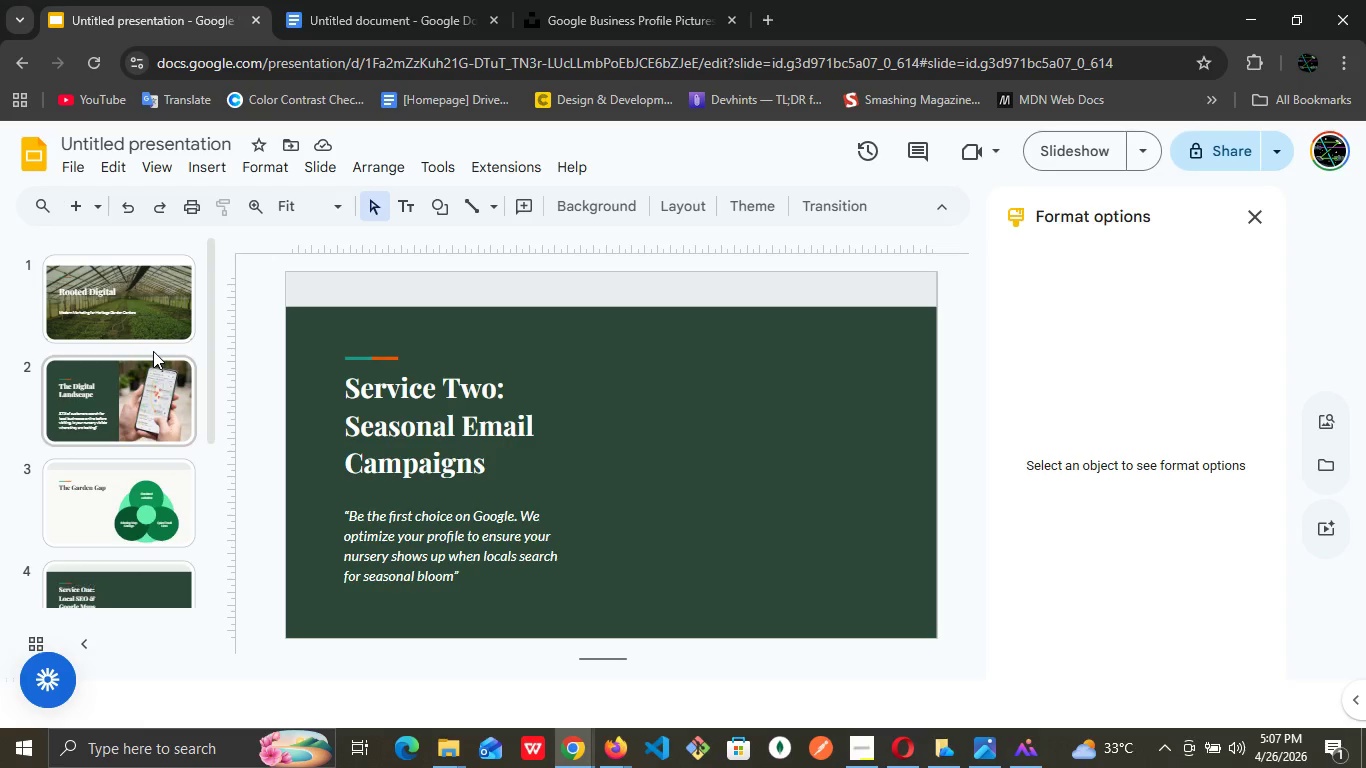 
scroll: coordinate [153, 351], scroll_direction: down, amount: 1.0
 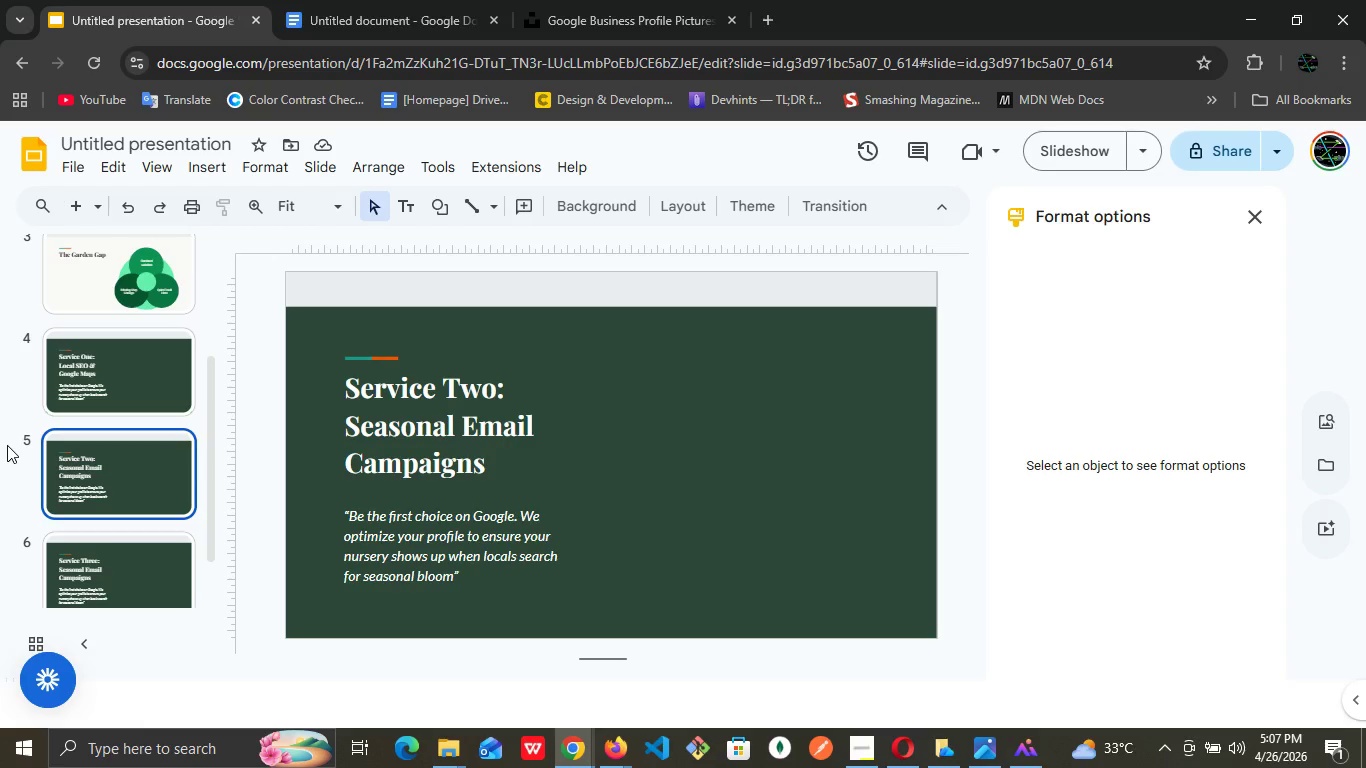 
wait(18.47)
 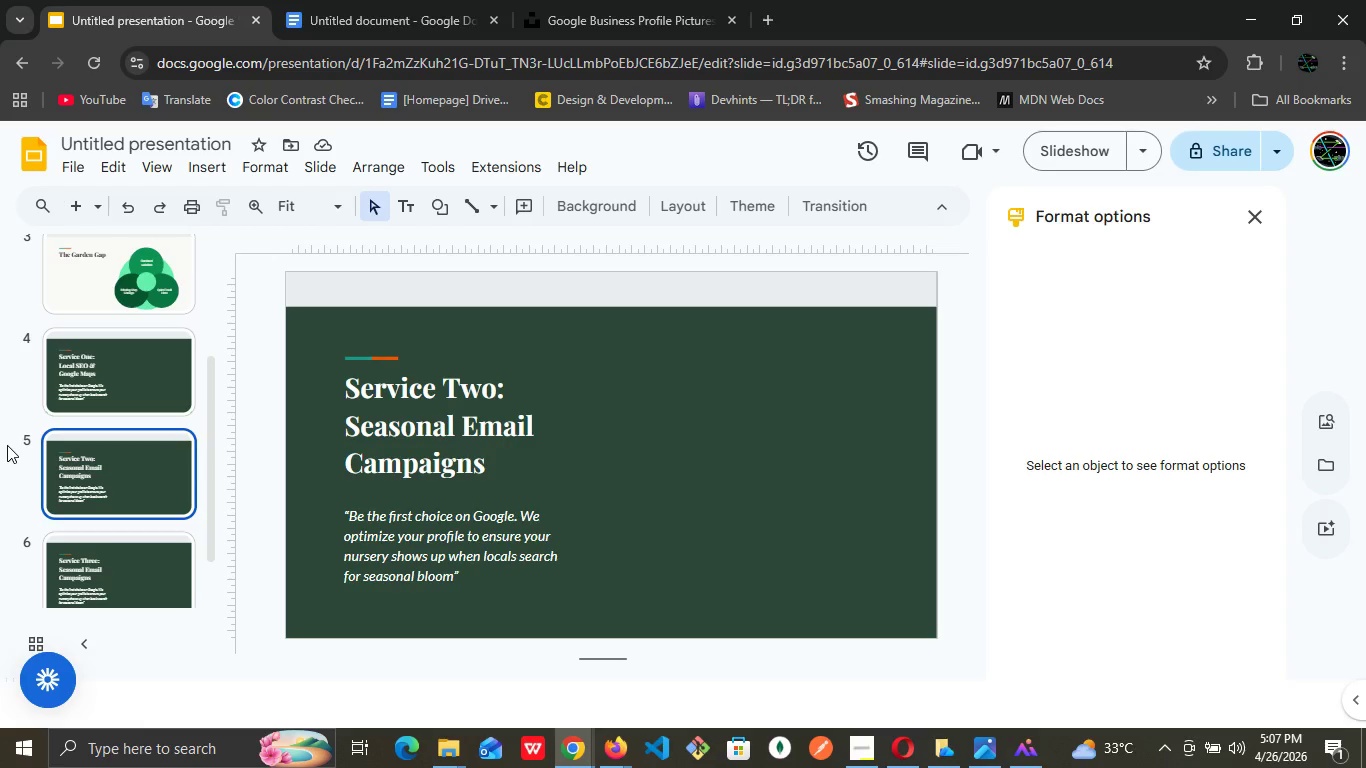 
left_click([690, 192])
 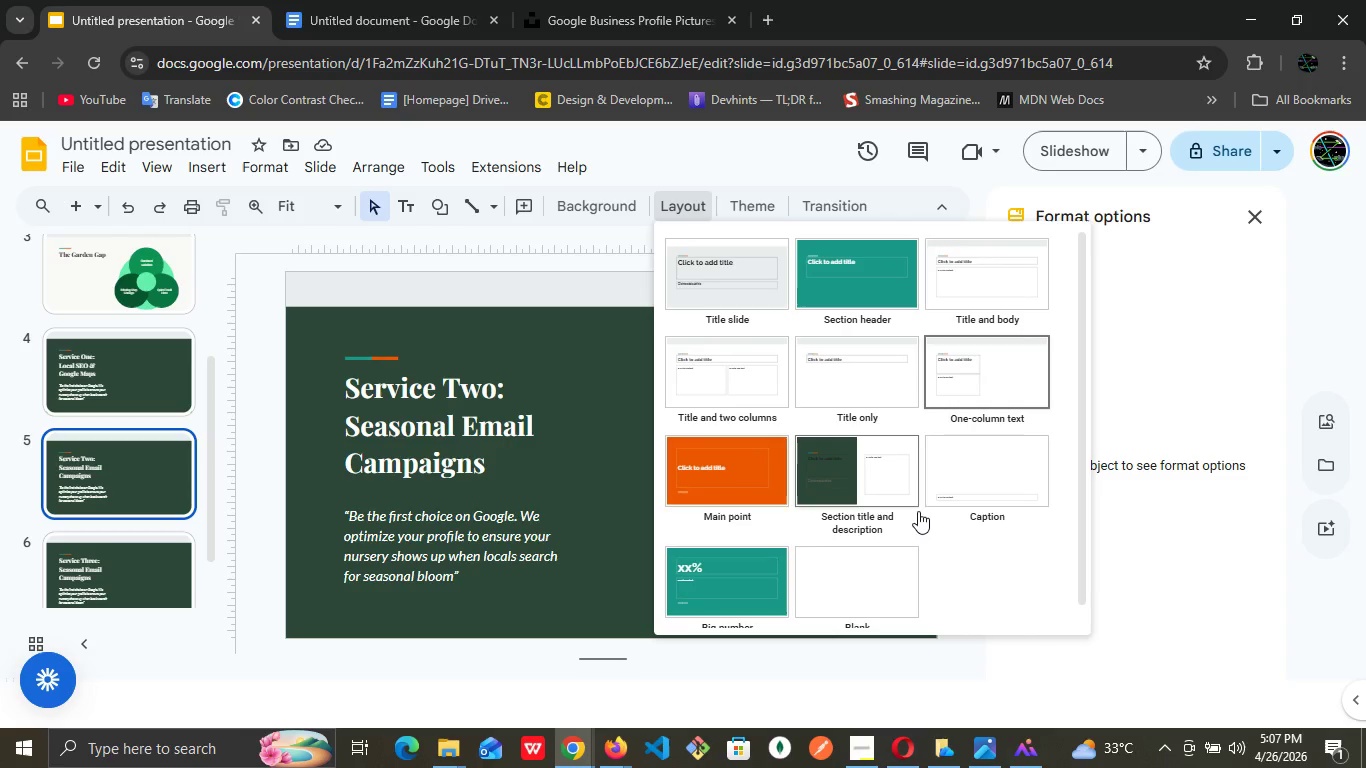 
mouse_move([881, 481])
 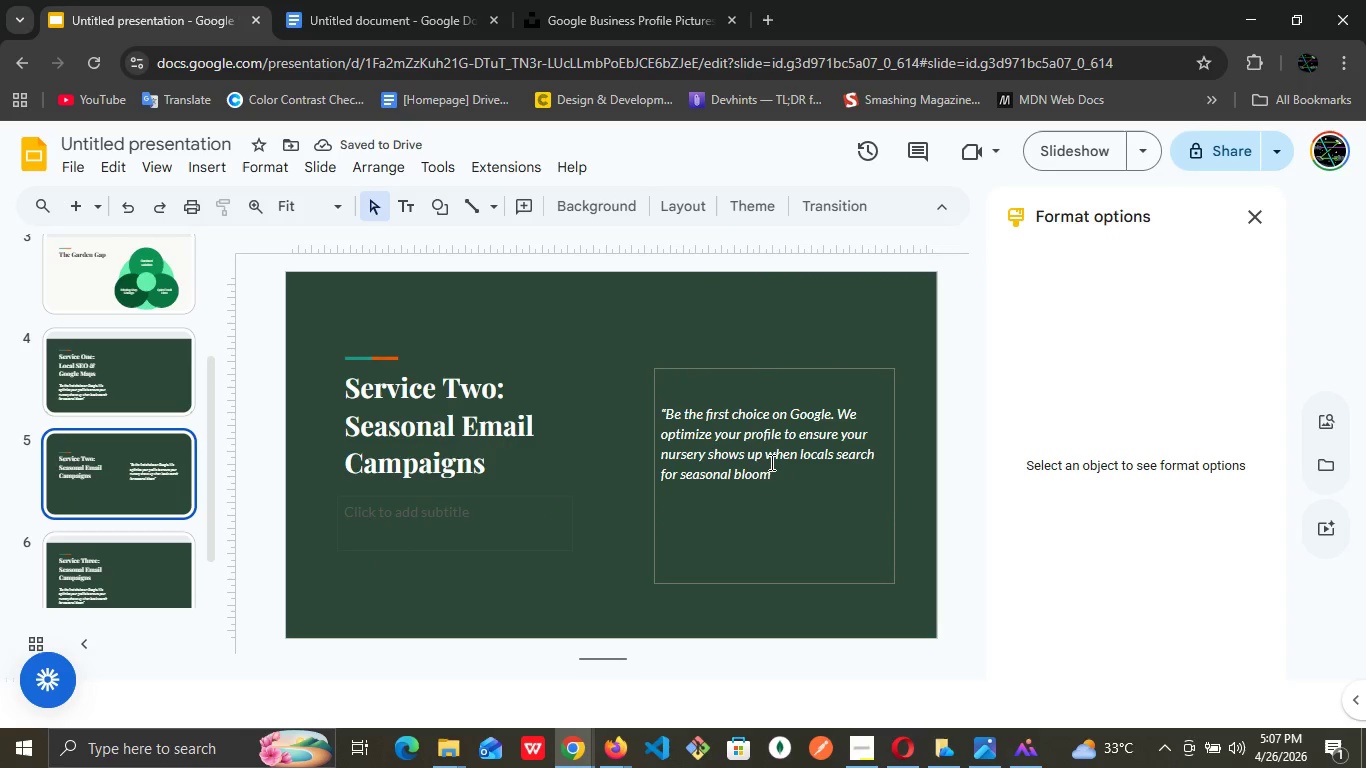 
double_click([770, 461])
 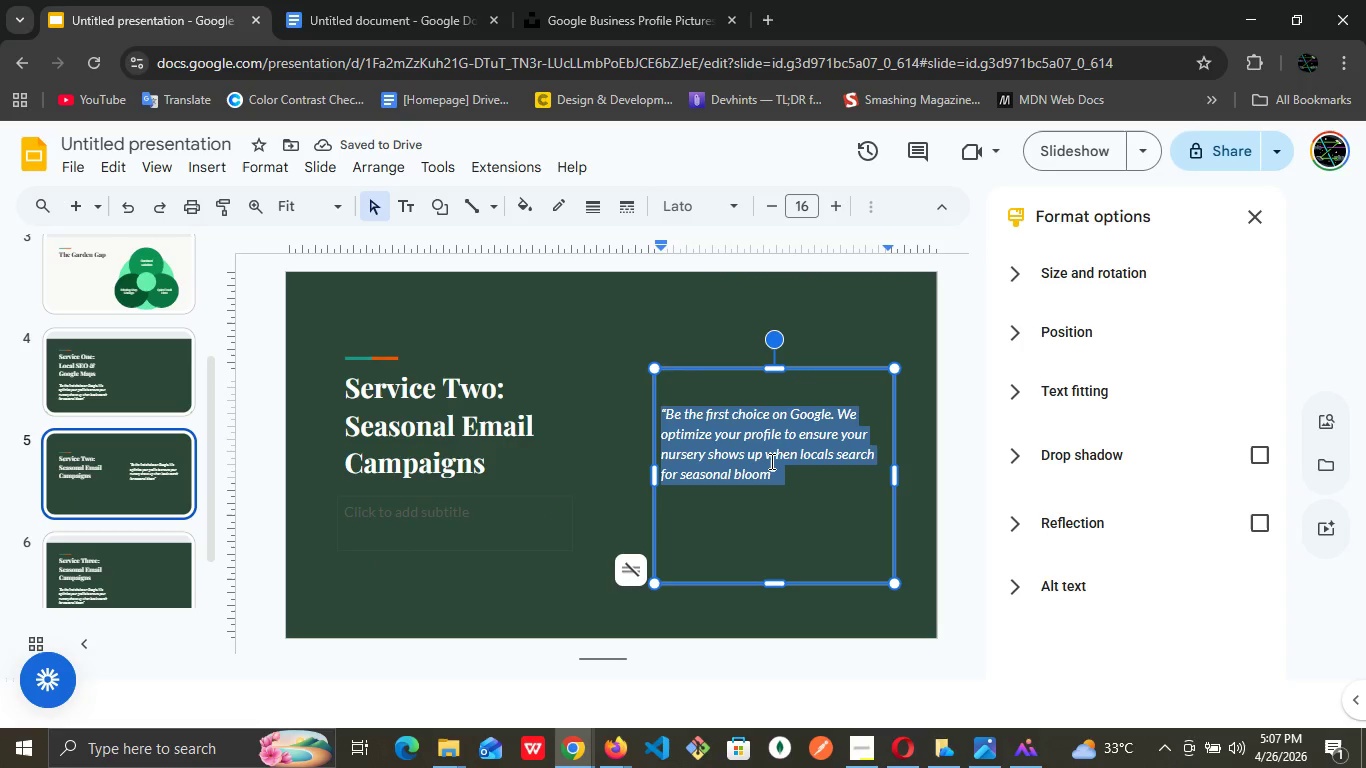 
triple_click([770, 461])
 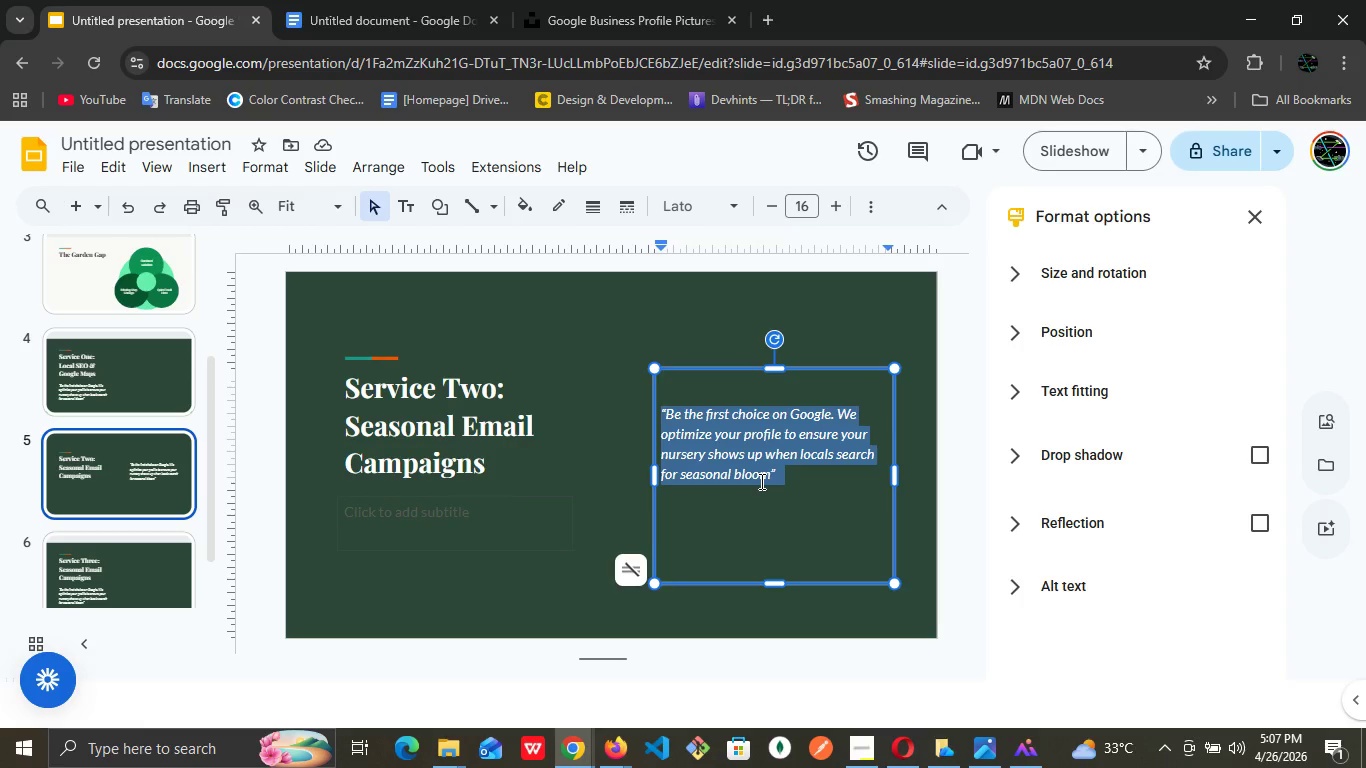 
key(Control+C)
 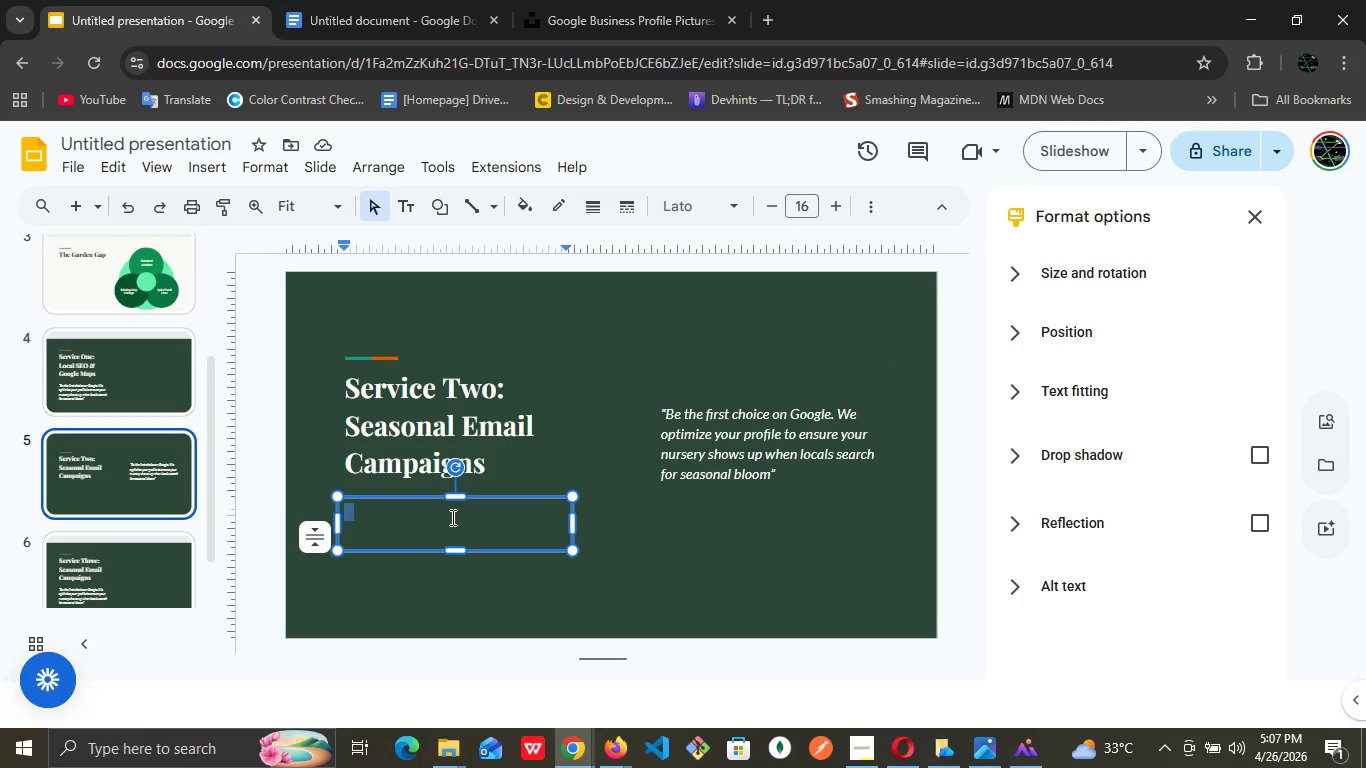 
key(Control+V)
 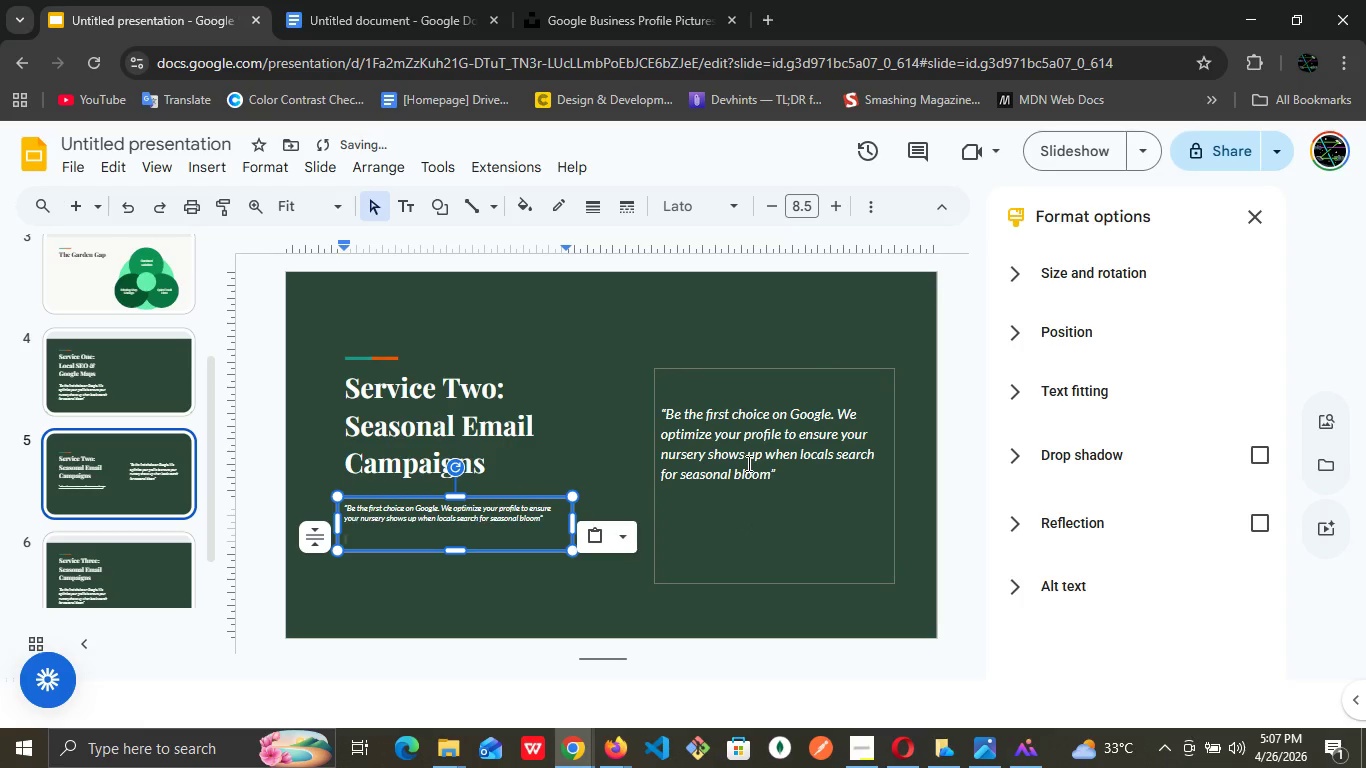 
left_click([739, 466])
 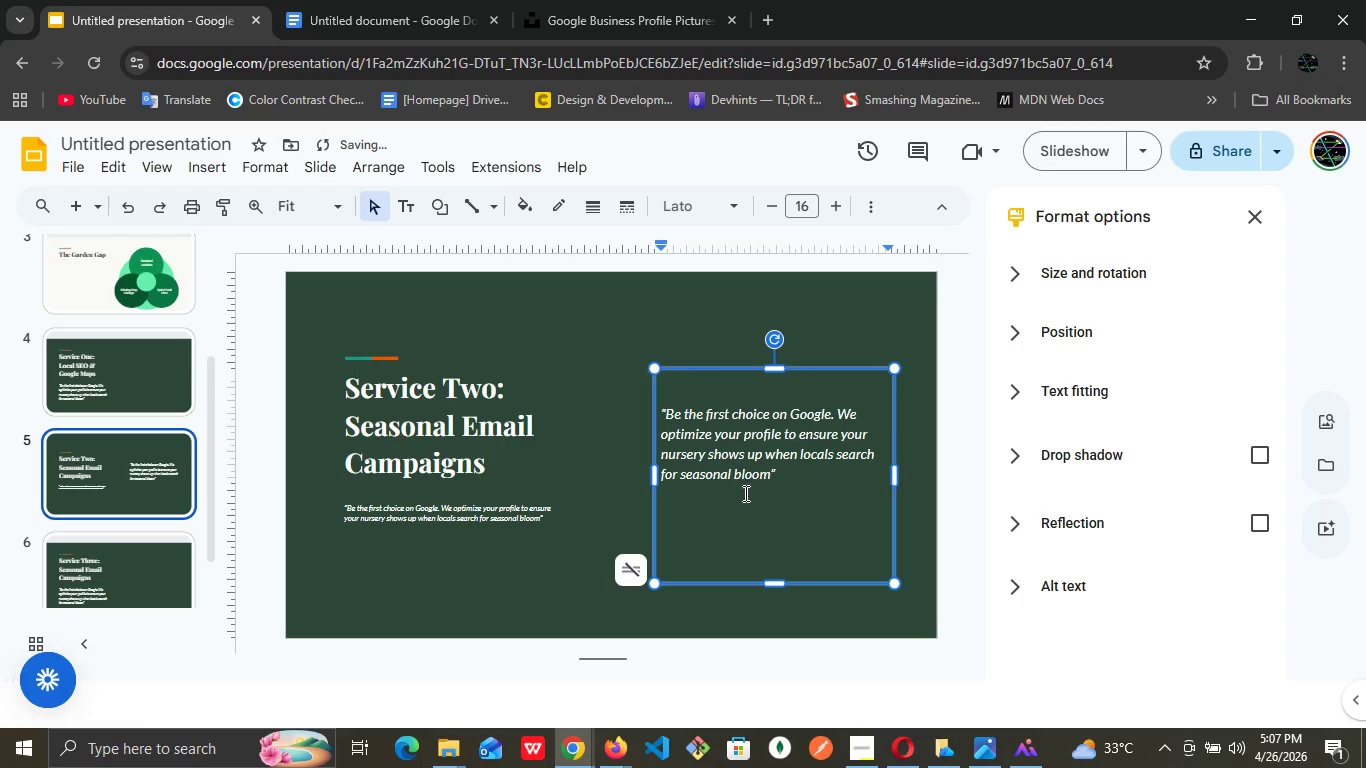 
key(Control+A)
 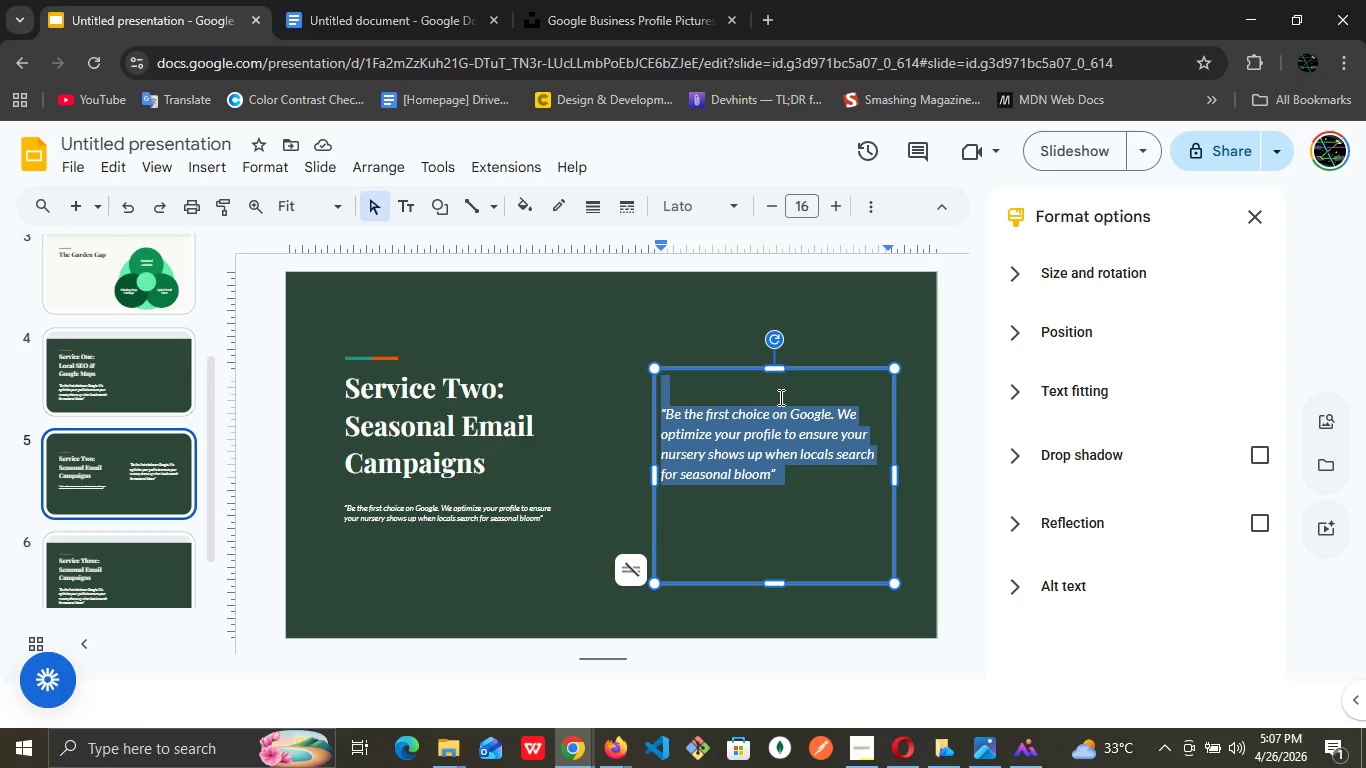 
key(Backspace)
 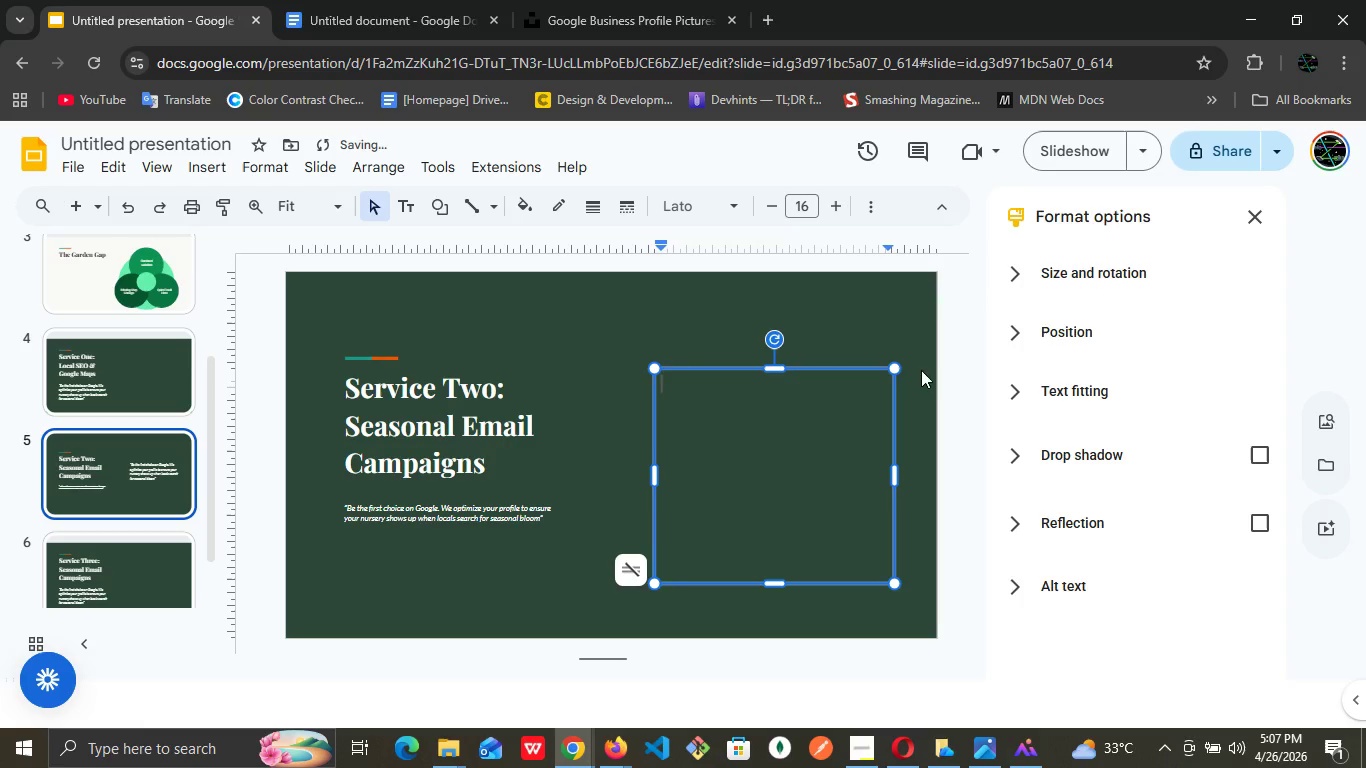 
left_click([897, 326])
 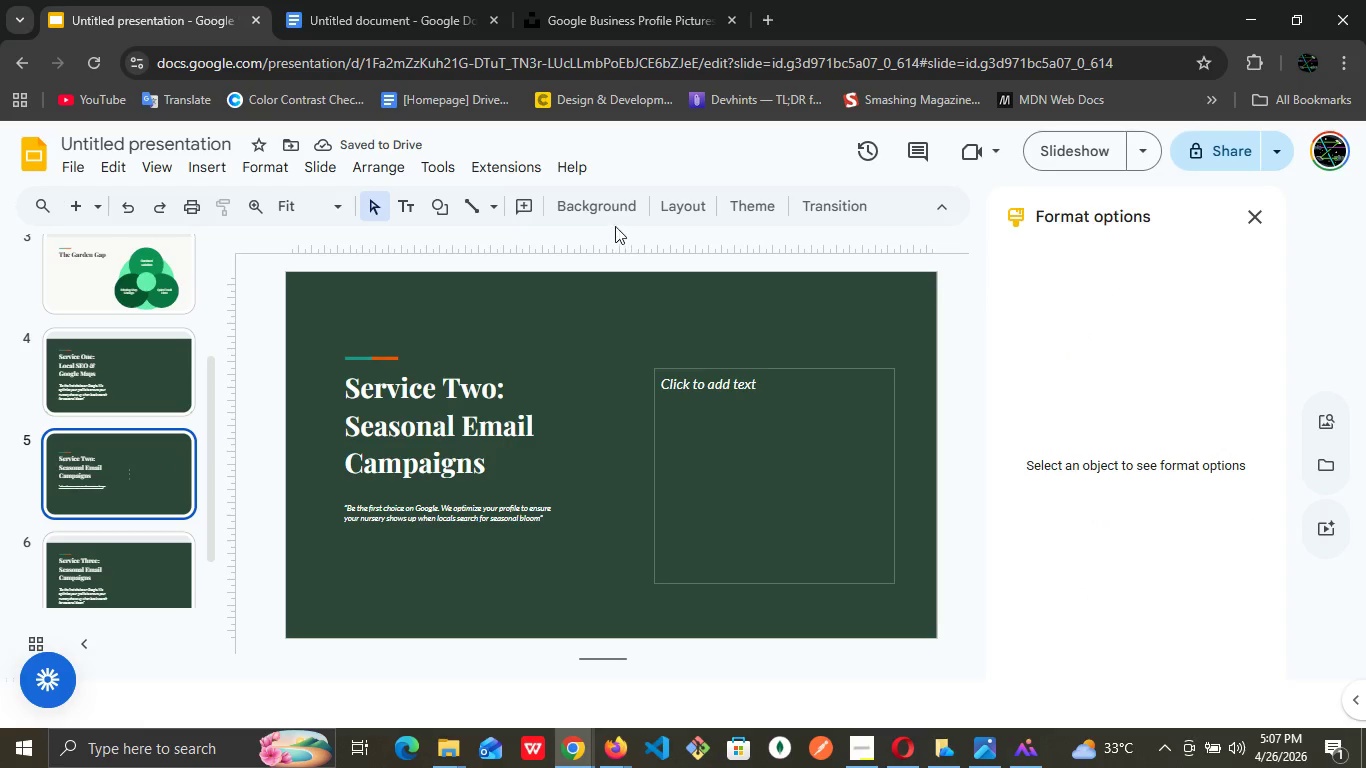 
left_click([606, 210])
 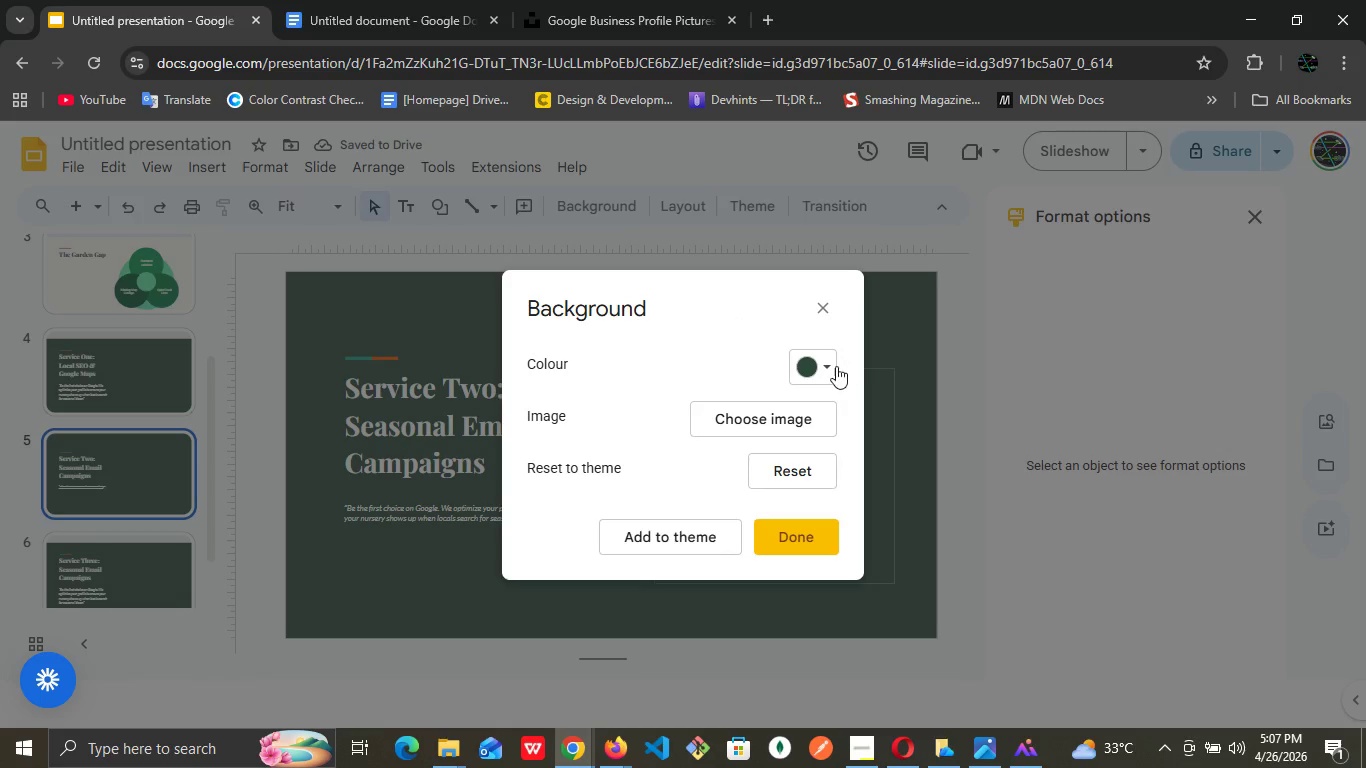 
left_click([827, 366])
 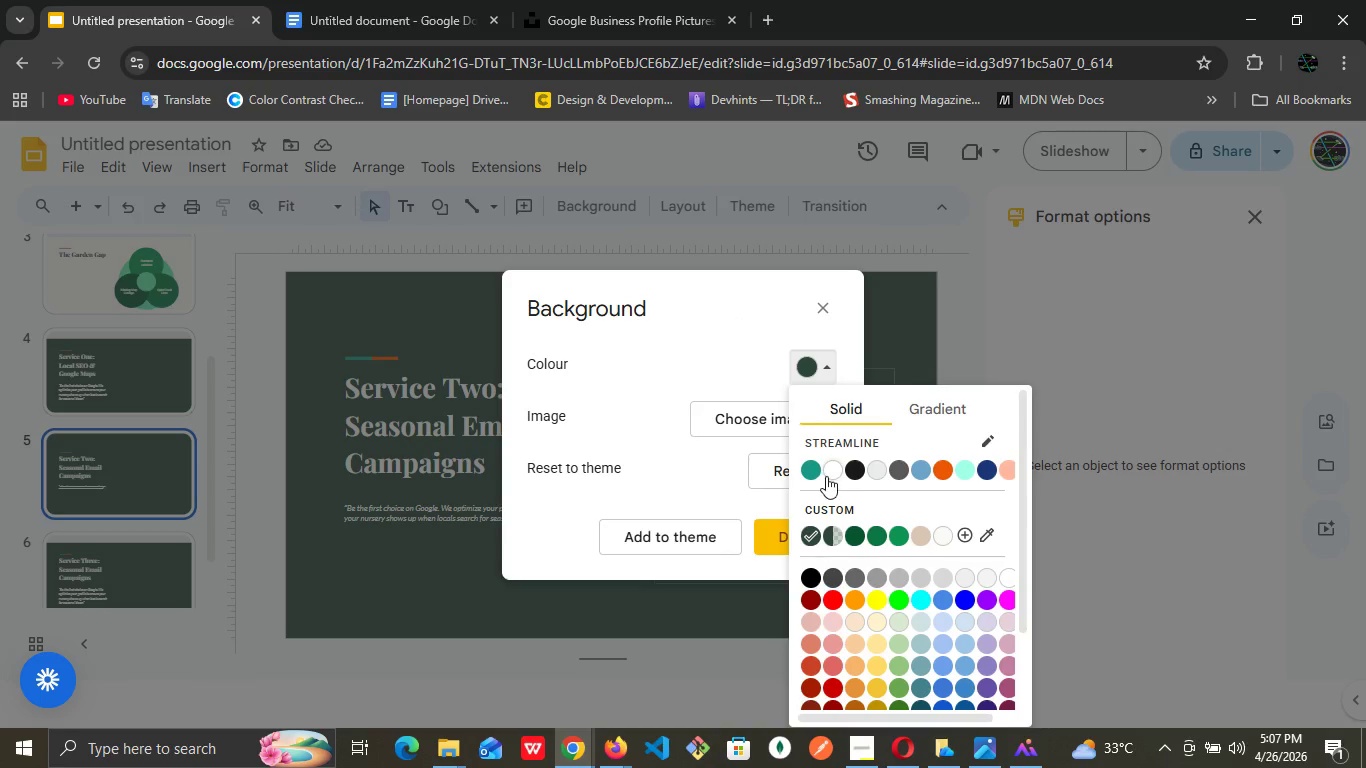 
left_click([834, 470])
 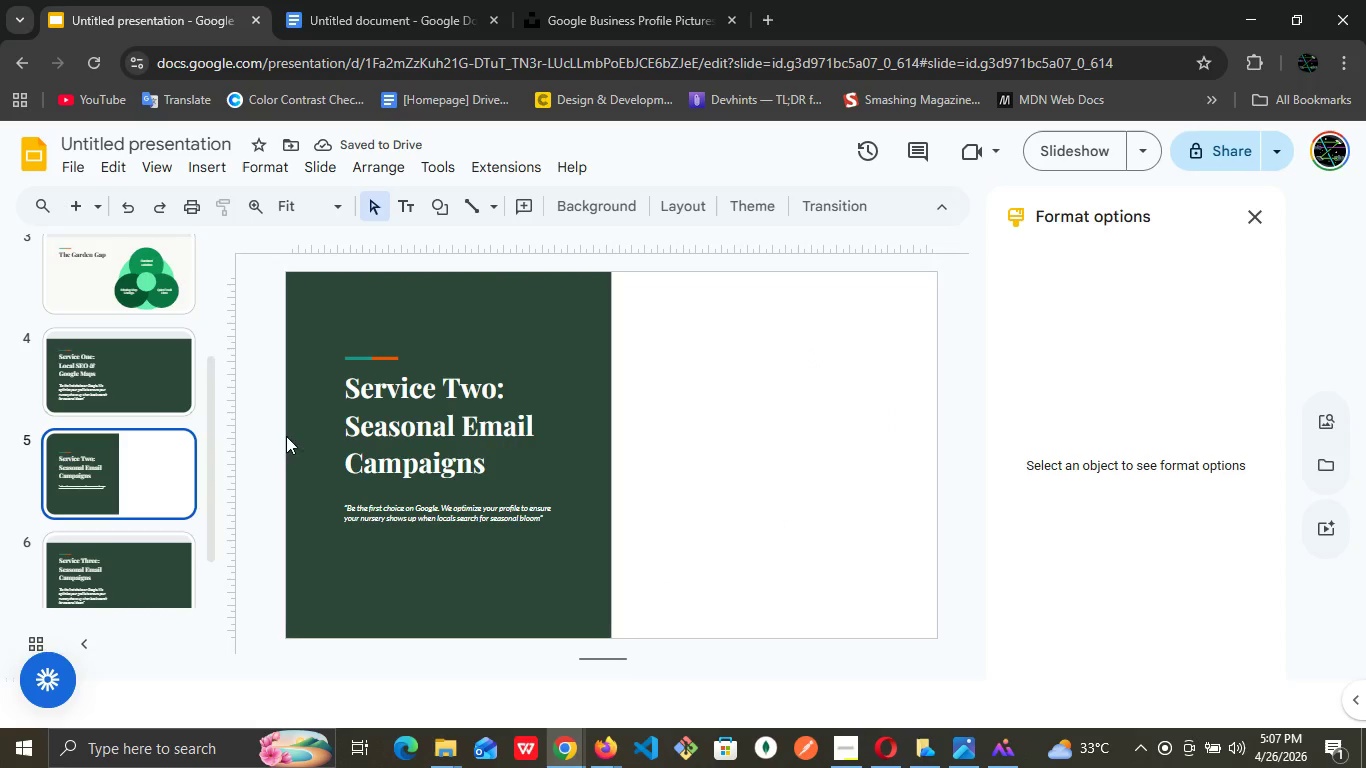 
wait(6.97)
 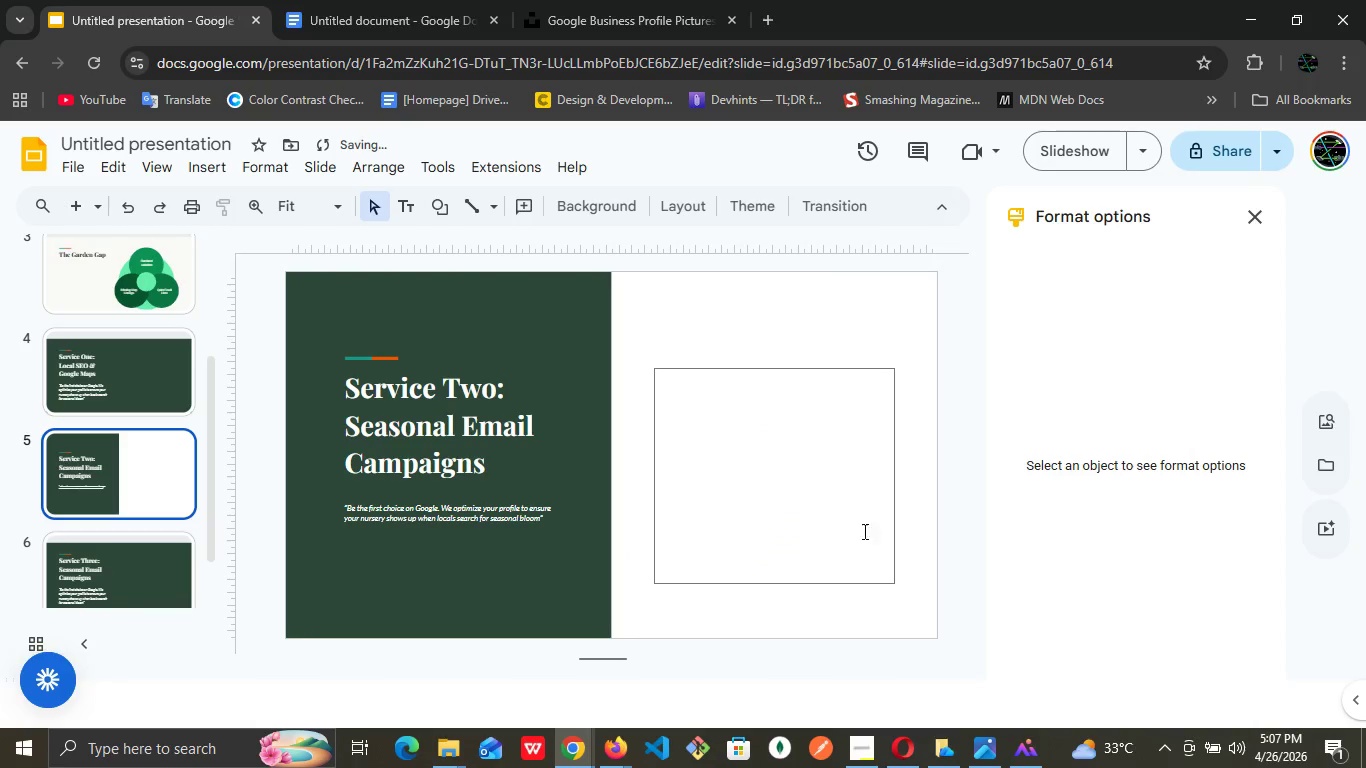 
left_click([693, 431])
 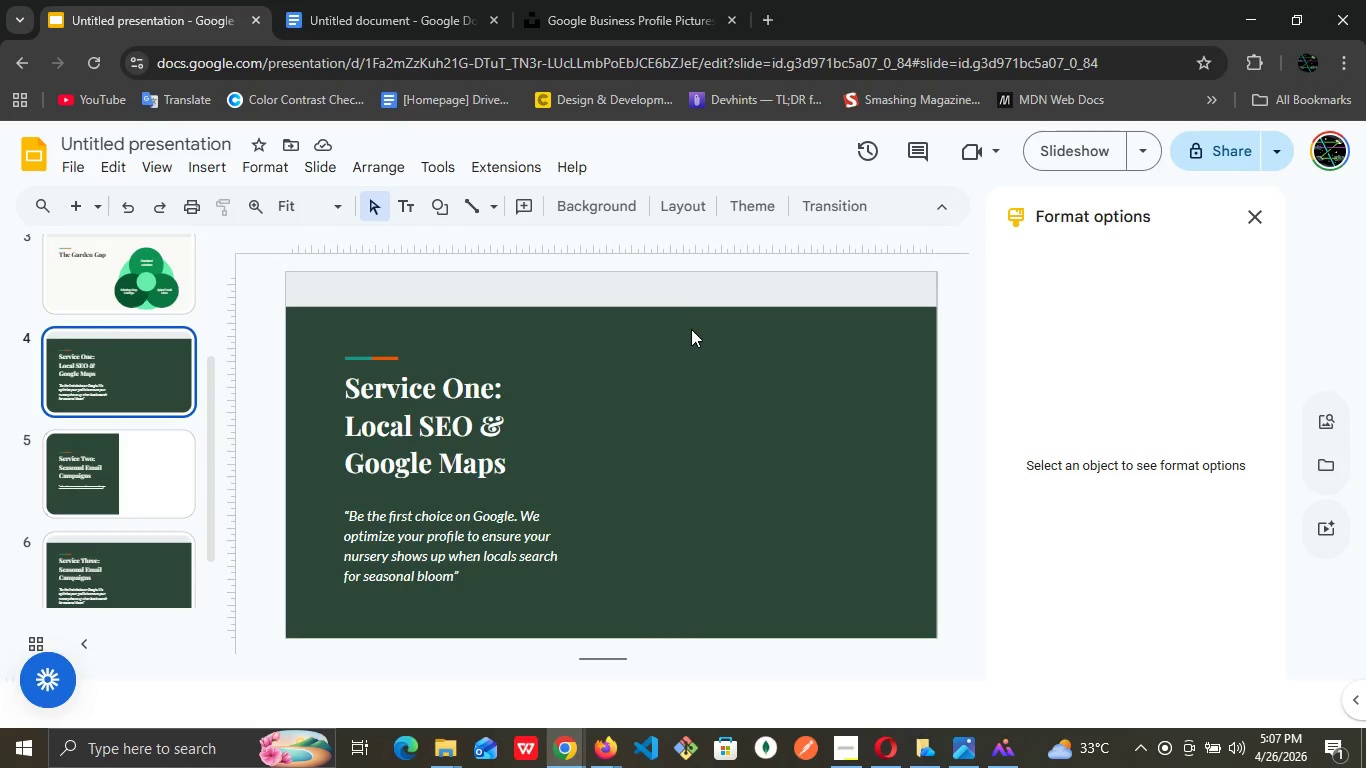 
left_click([686, 360])
 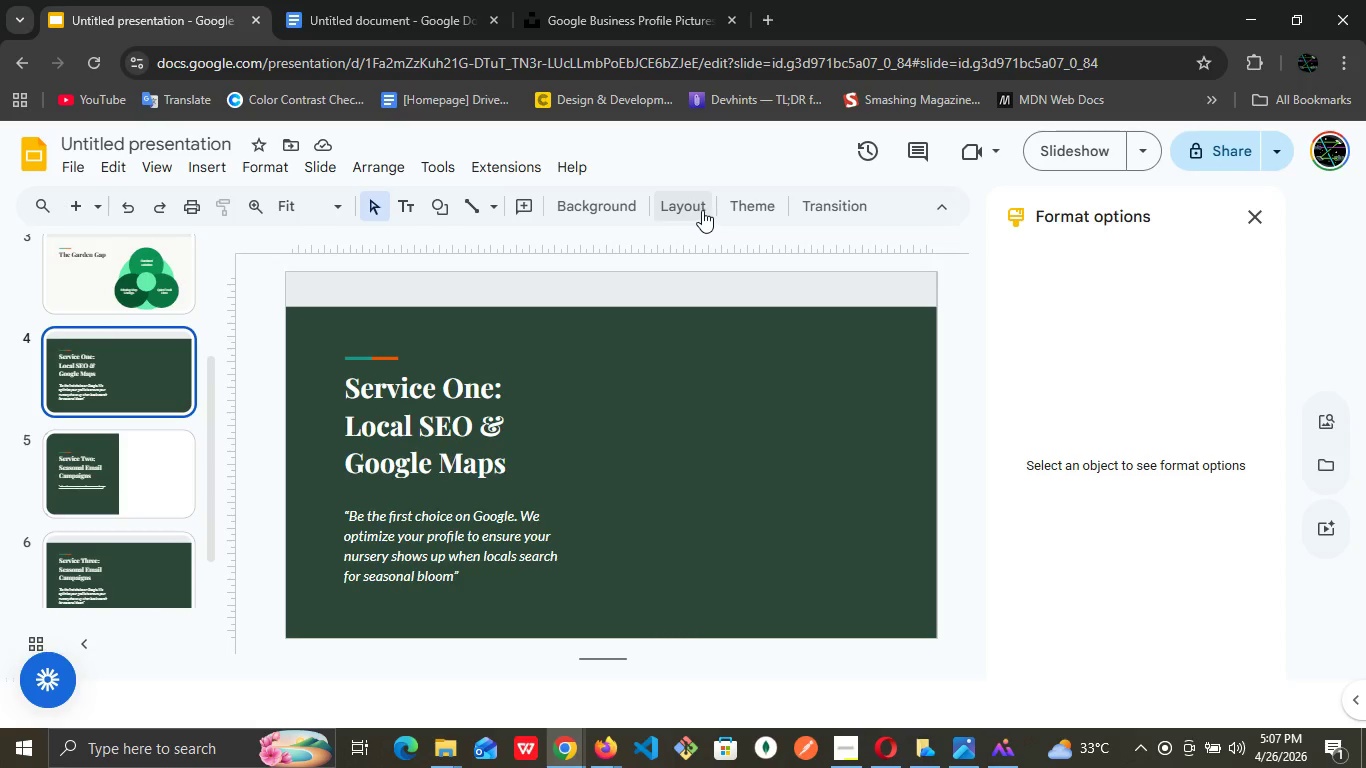 
left_click([702, 210])
 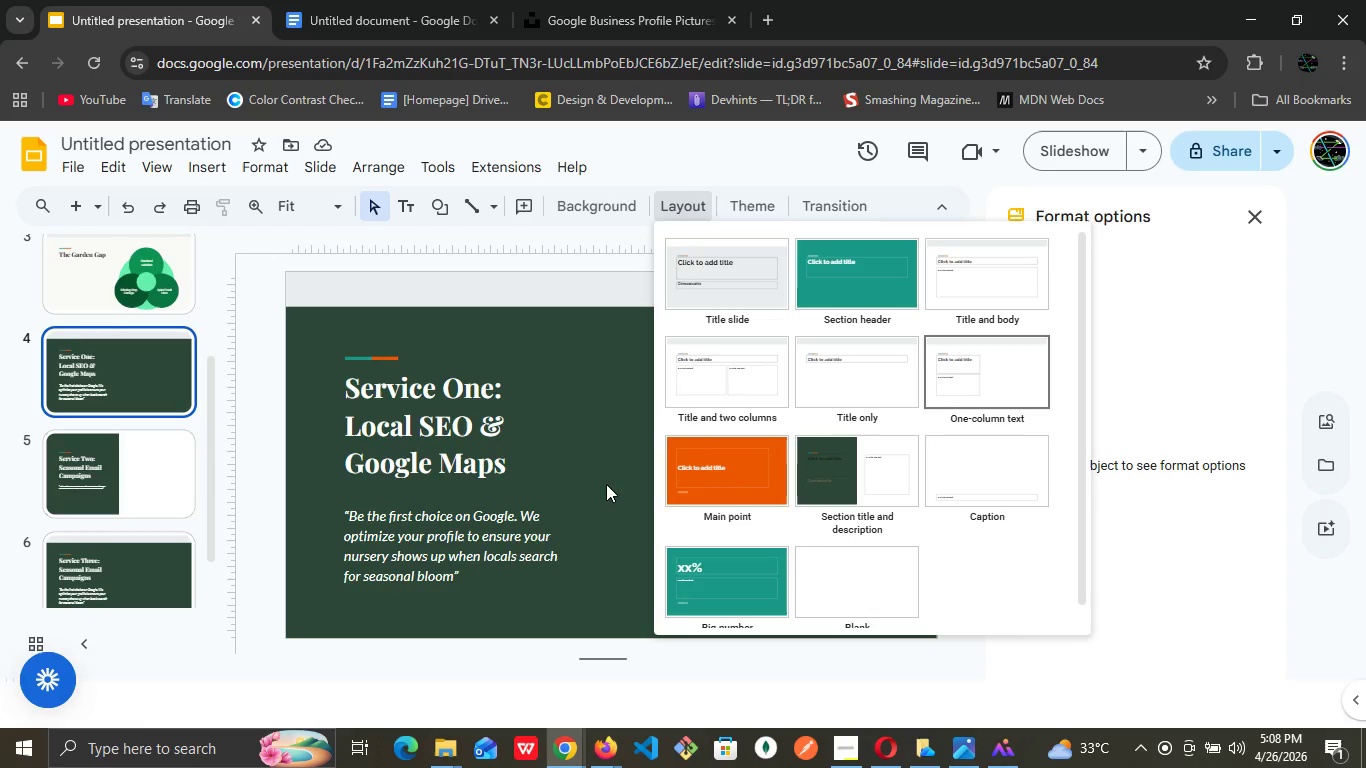 
left_click([607, 484])
 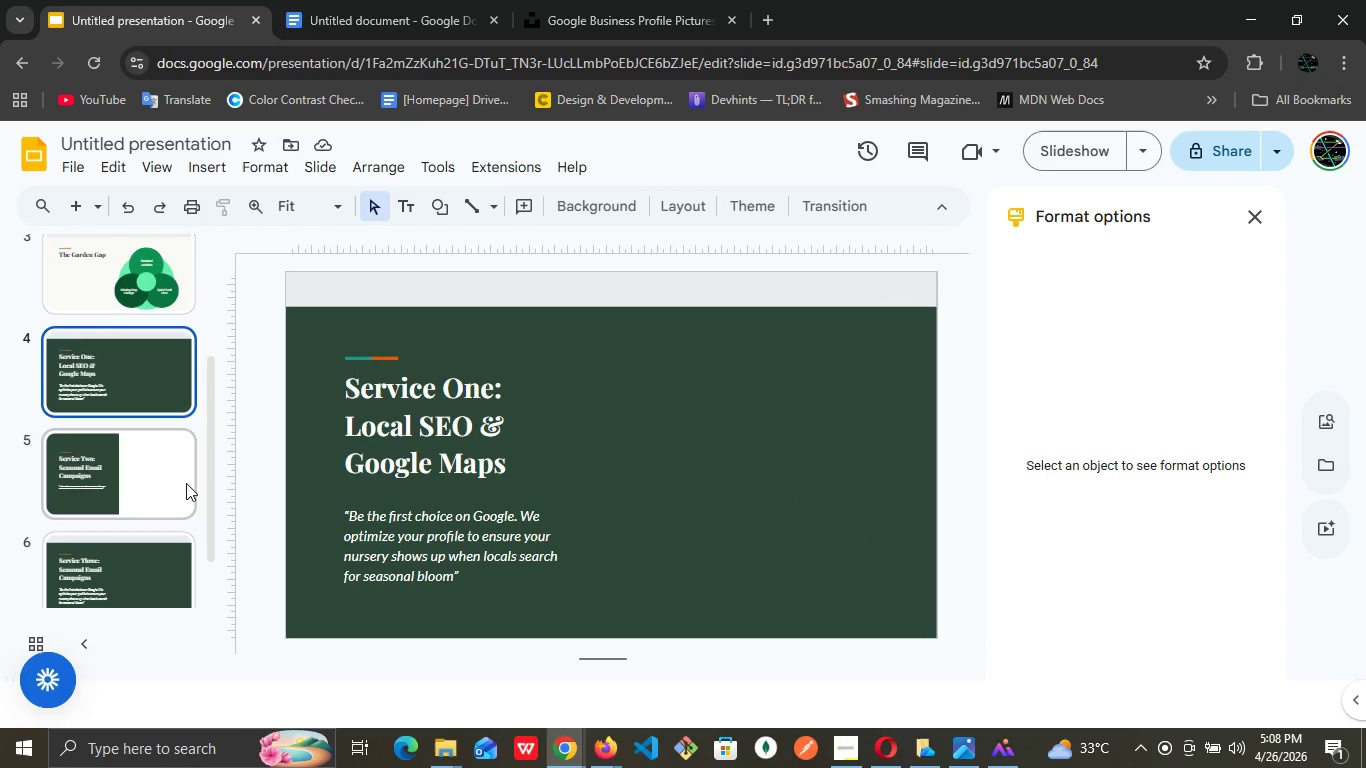 
left_click([186, 483])
 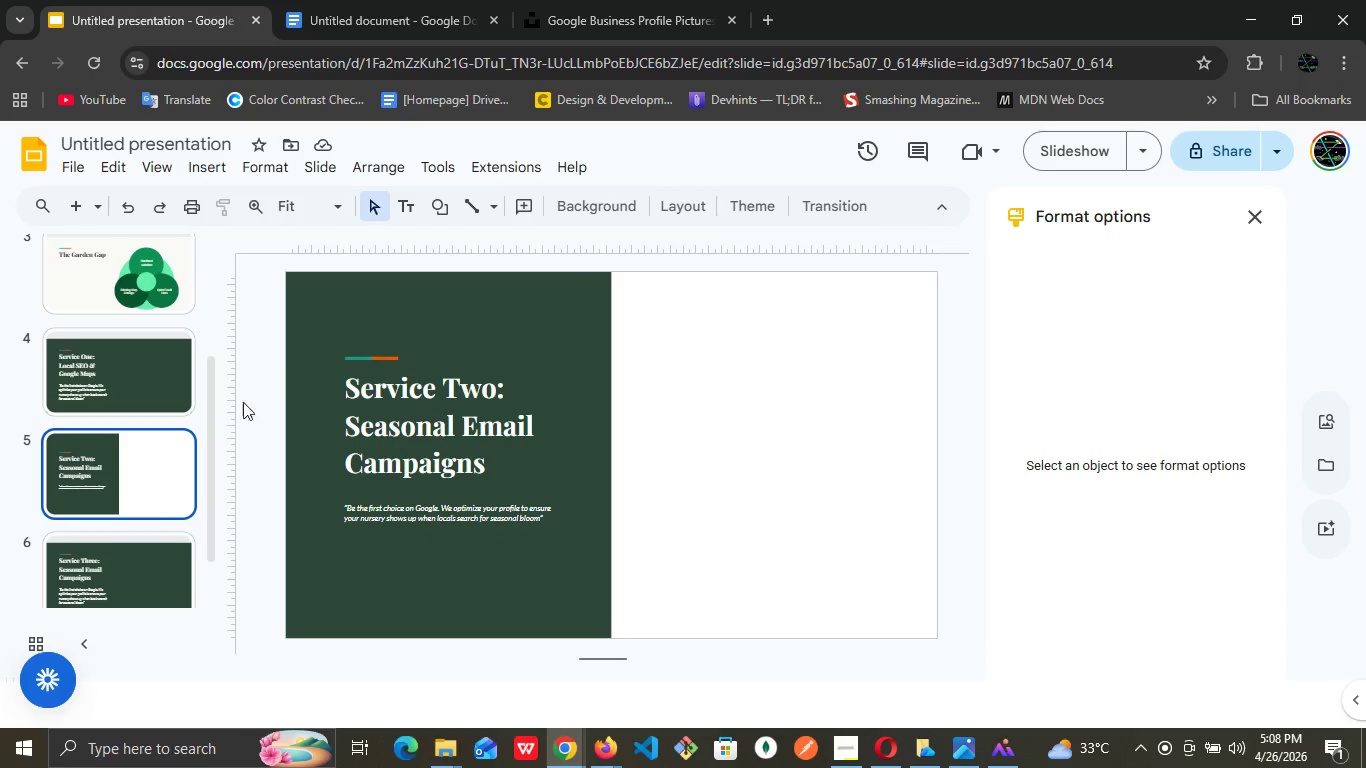 
left_click([166, 393])
 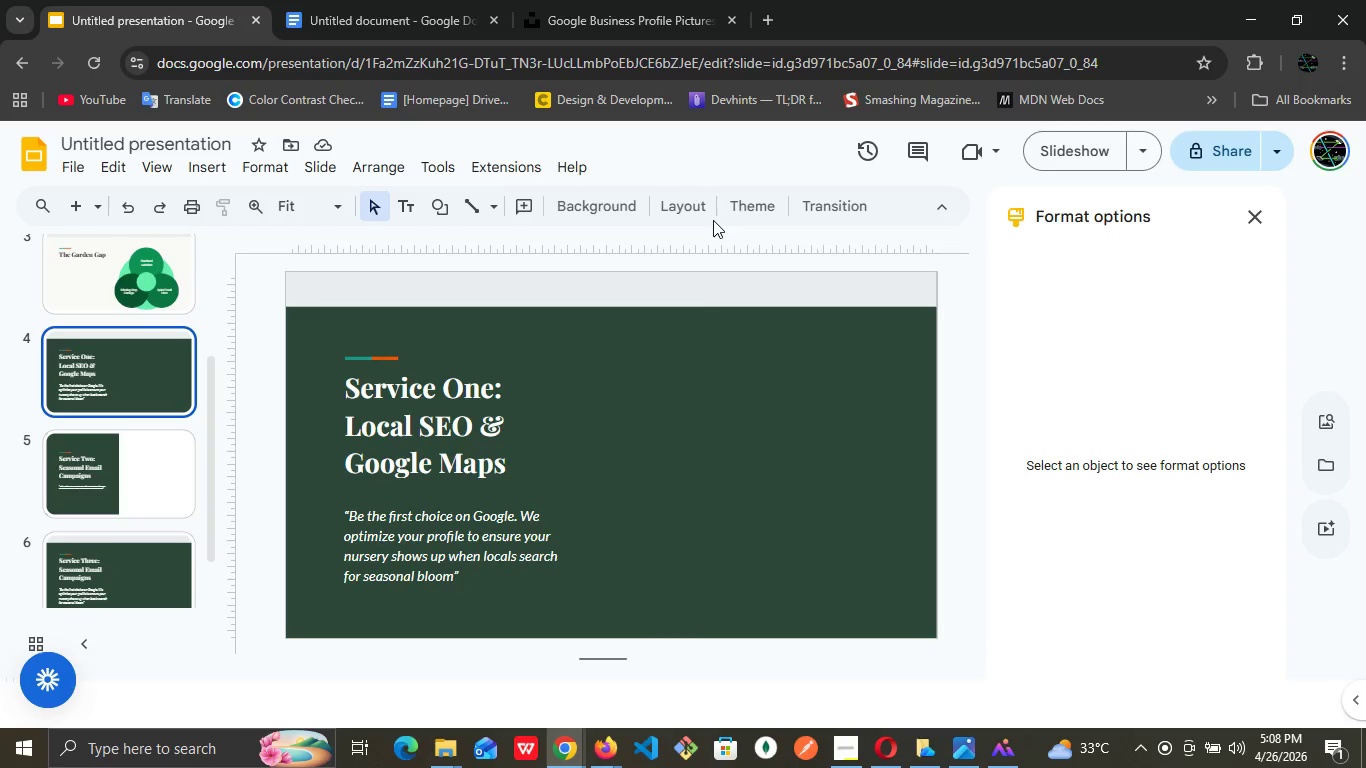 
left_click([696, 204])
 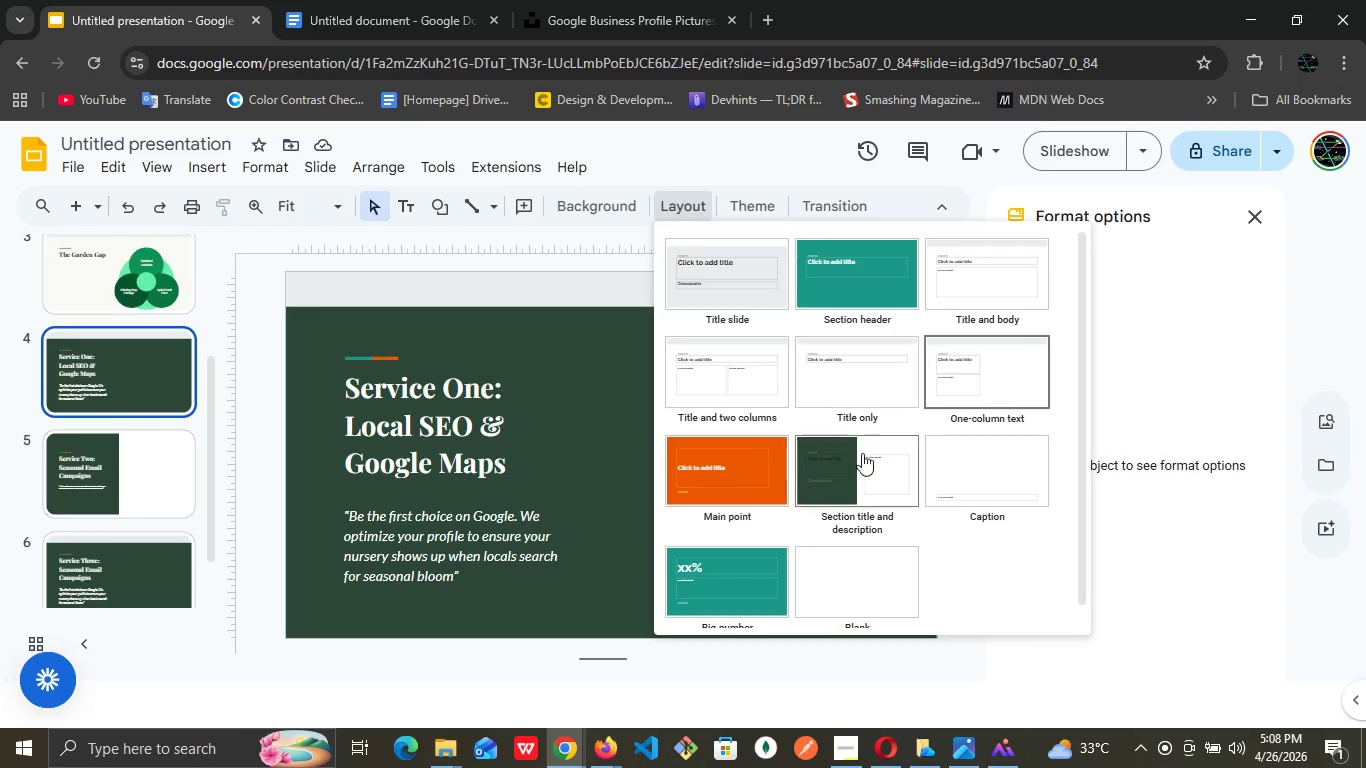 
left_click([868, 480])
 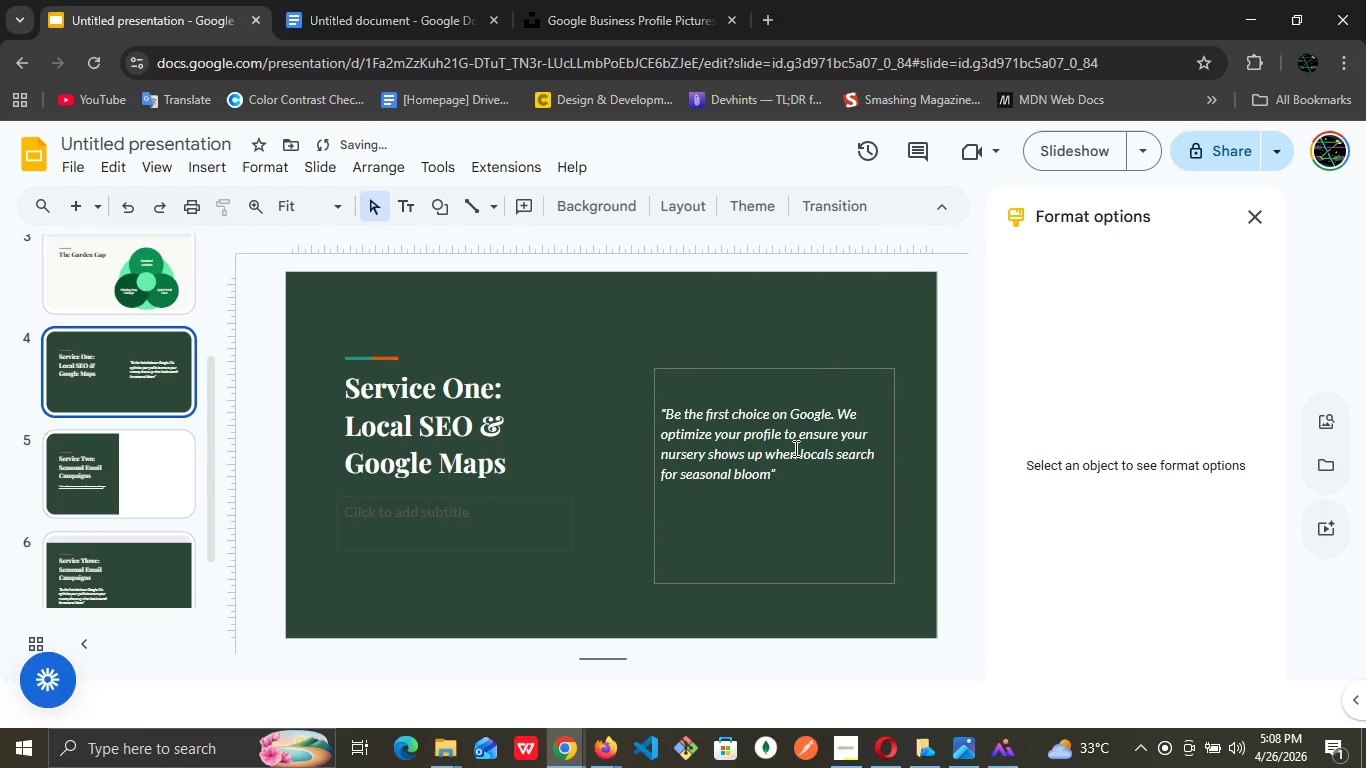 
left_click([793, 449])
 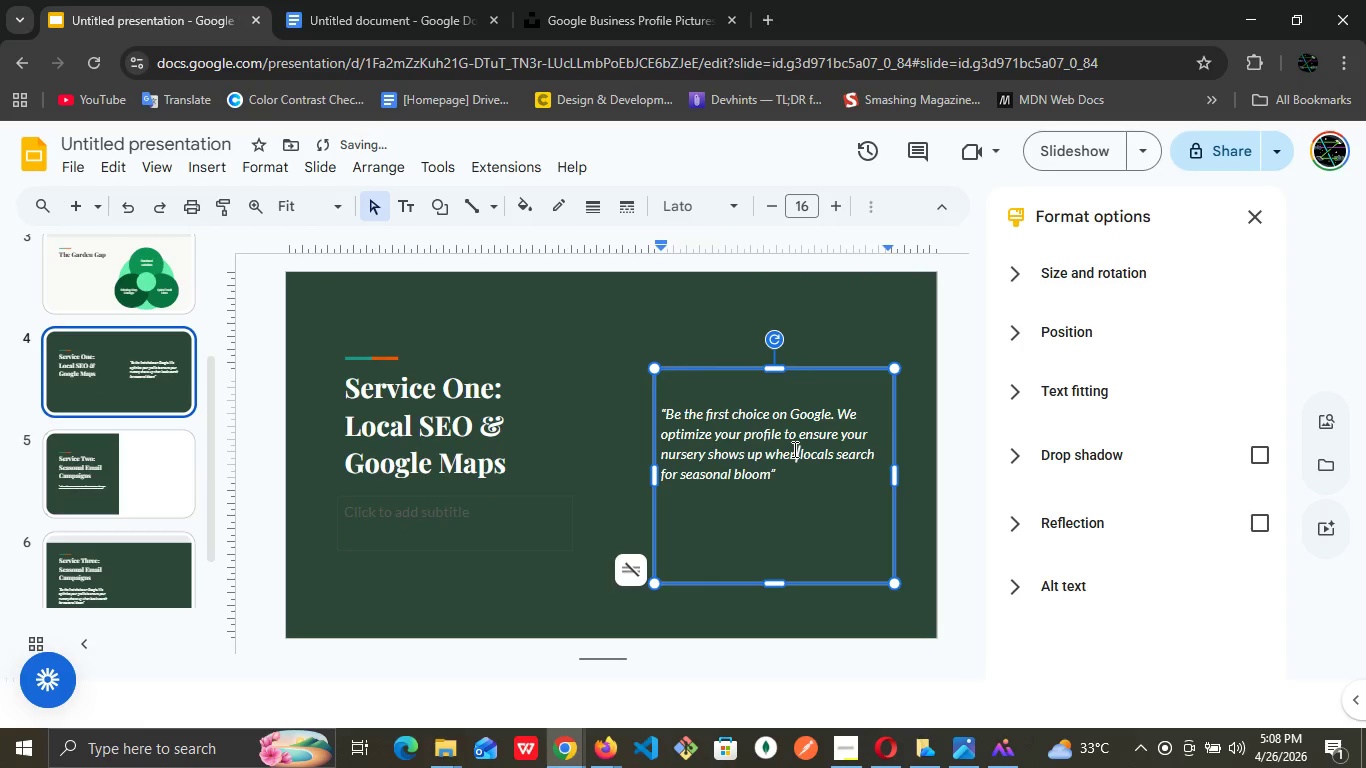 
hold_key(key=ControlLeft, duration=0.31)
 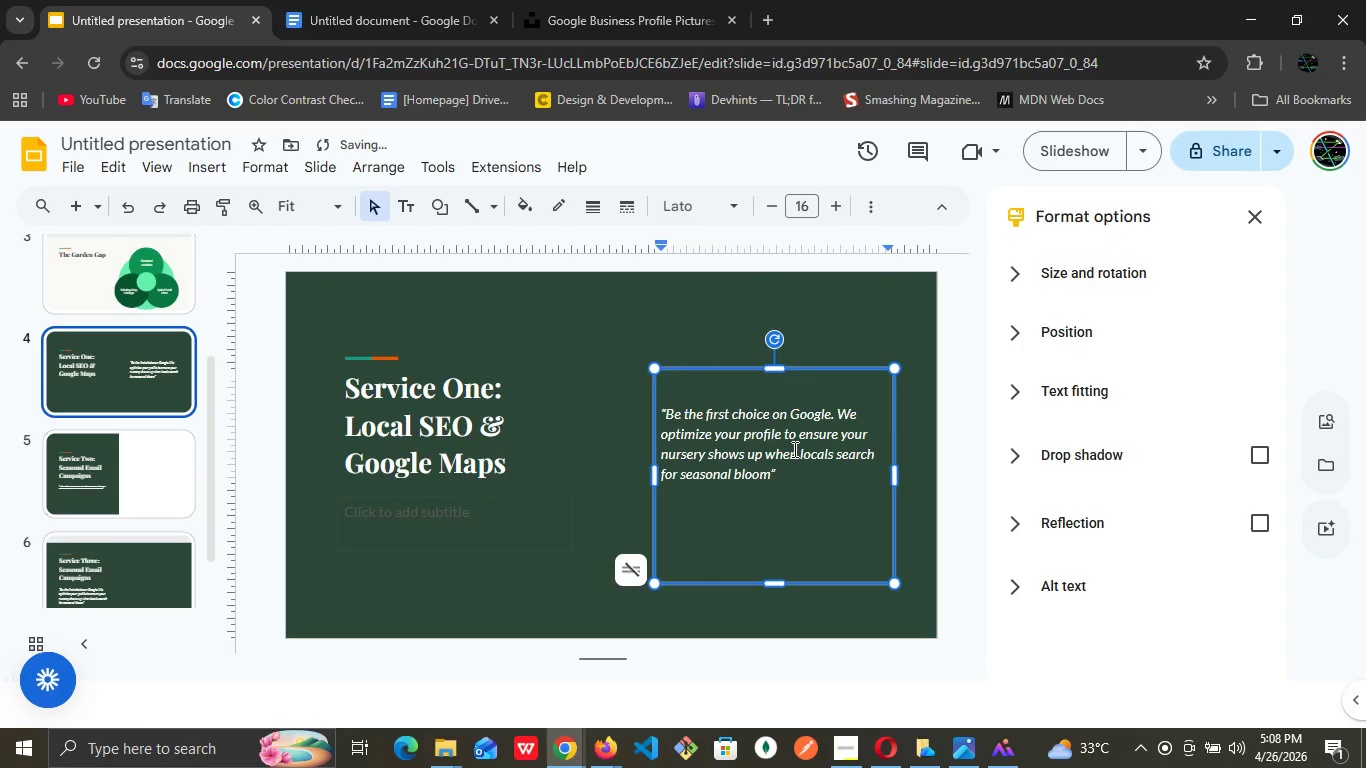 
key(Control+A)
 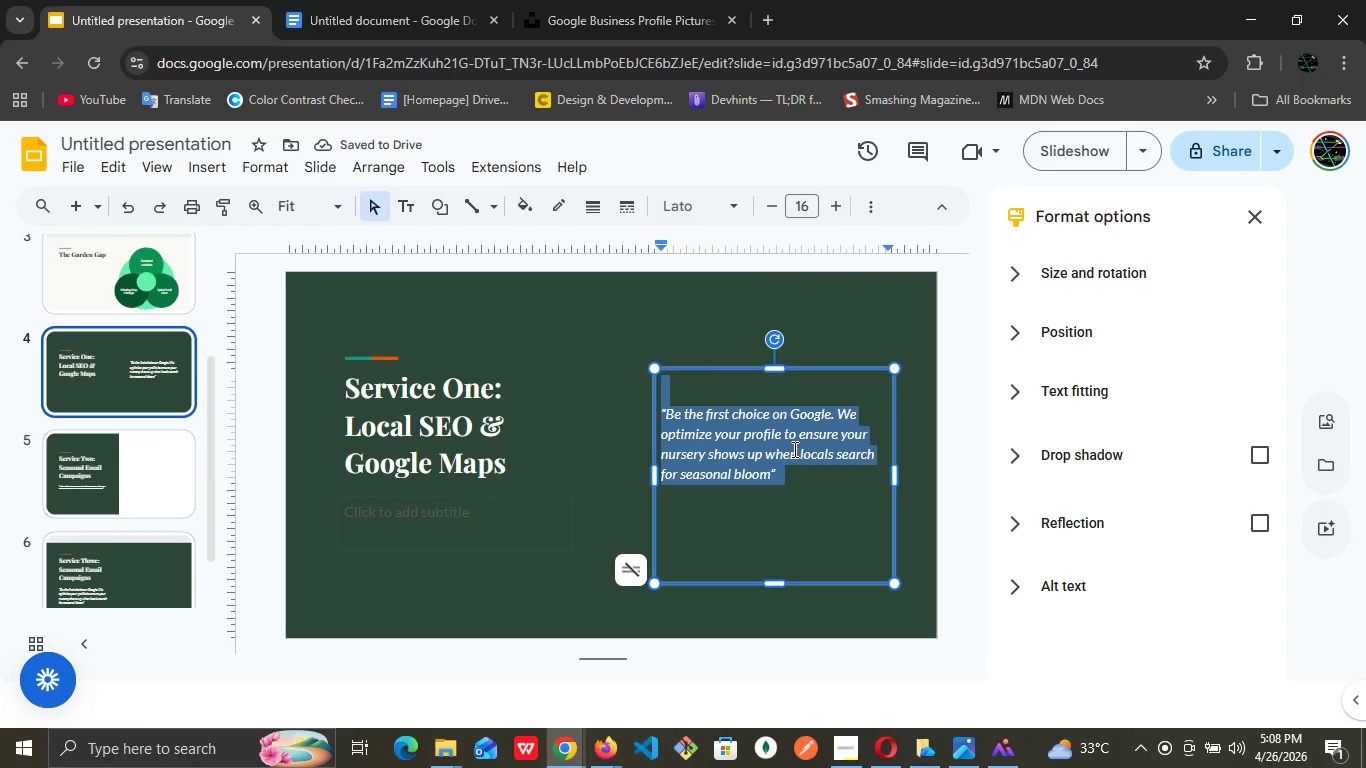 
key(Control+C)
 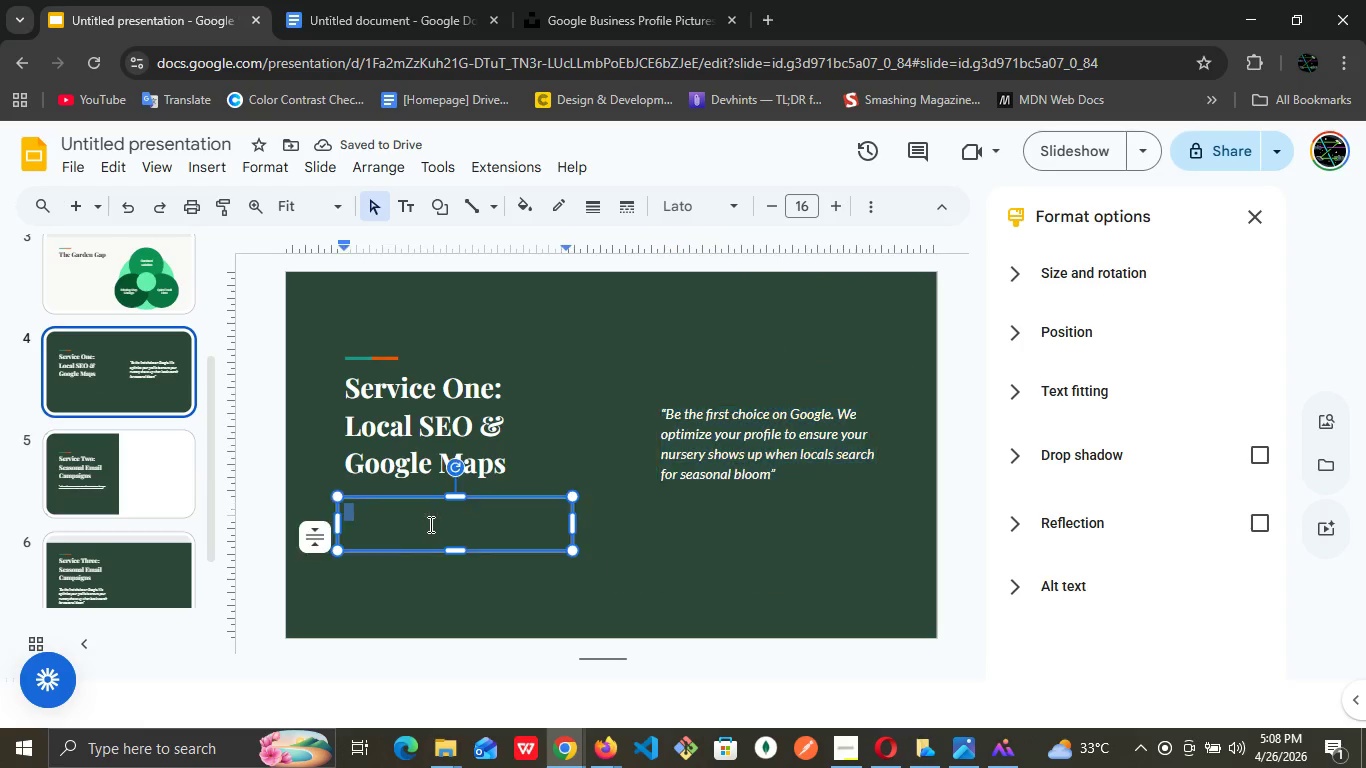 
key(Control+V)
 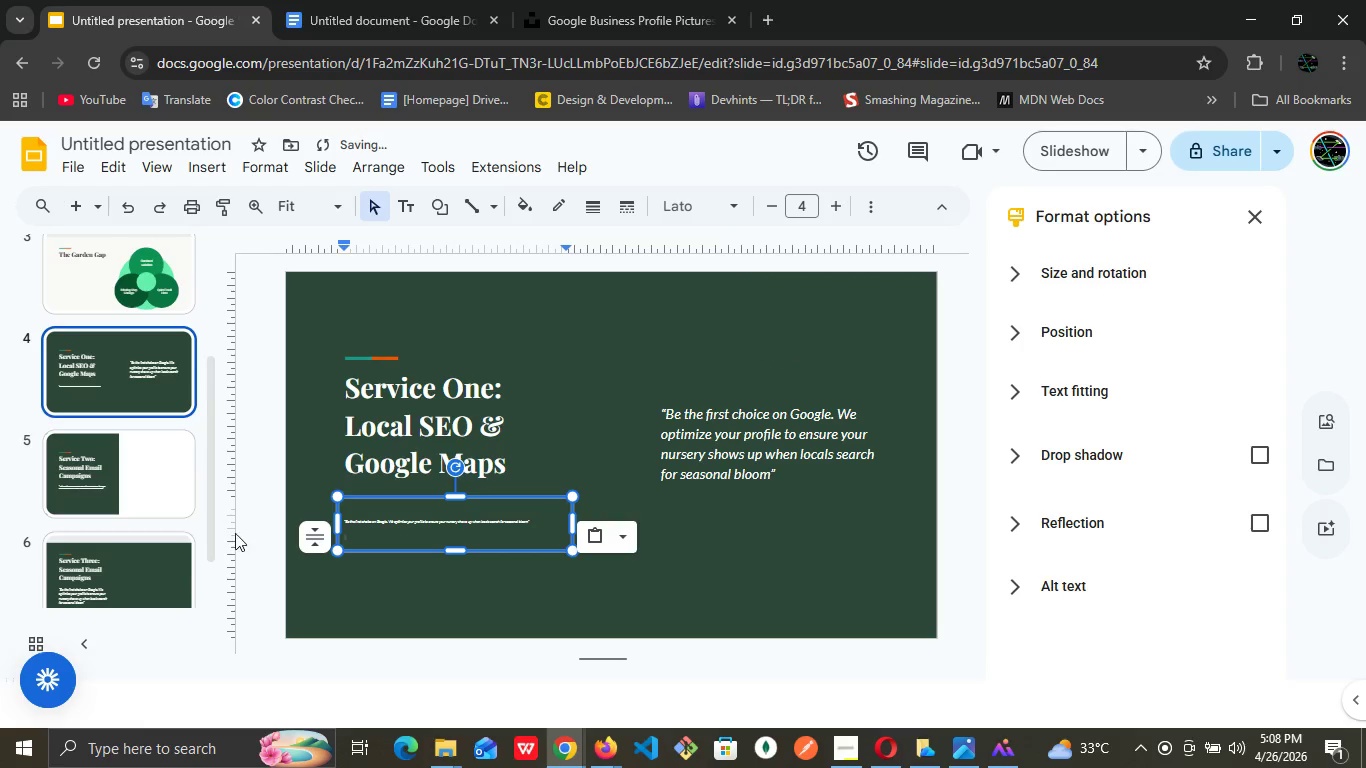 
key(Control+Z)
 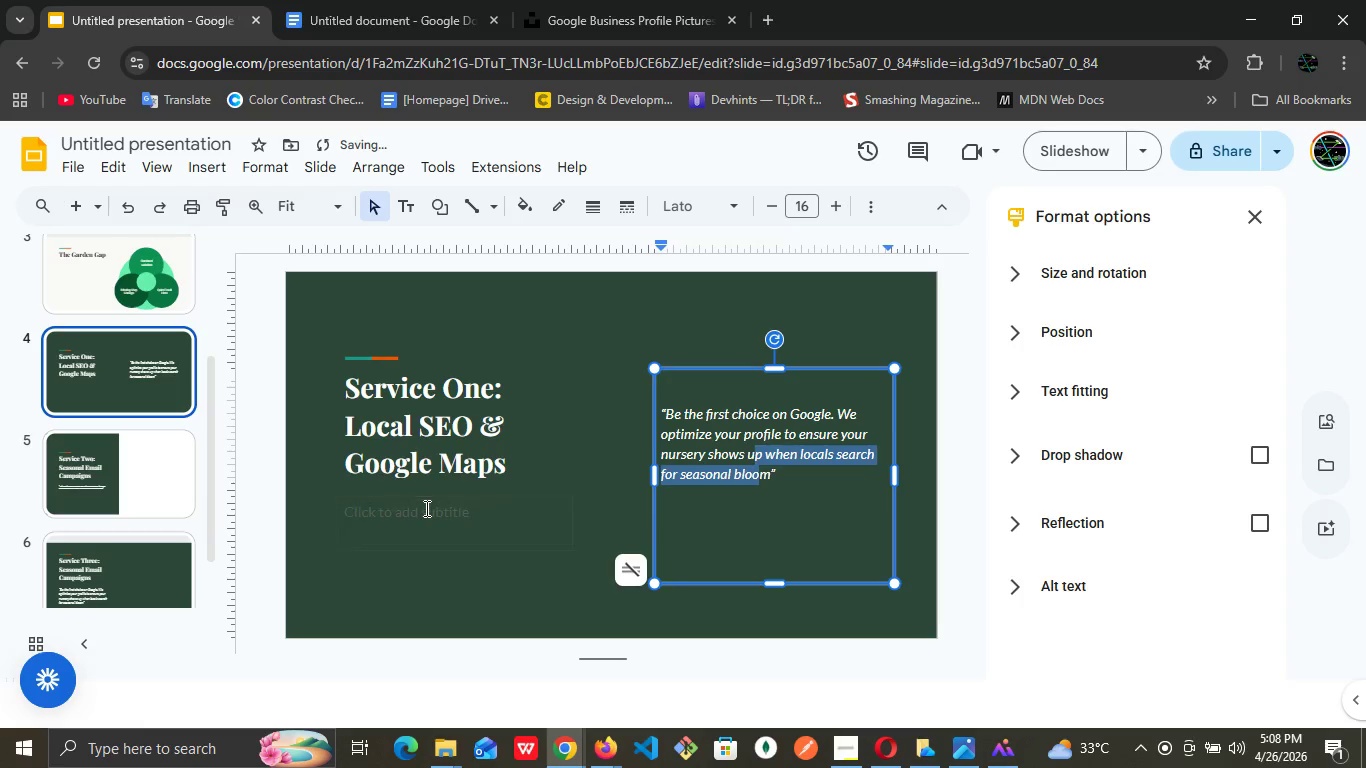 
double_click([462, 515])
 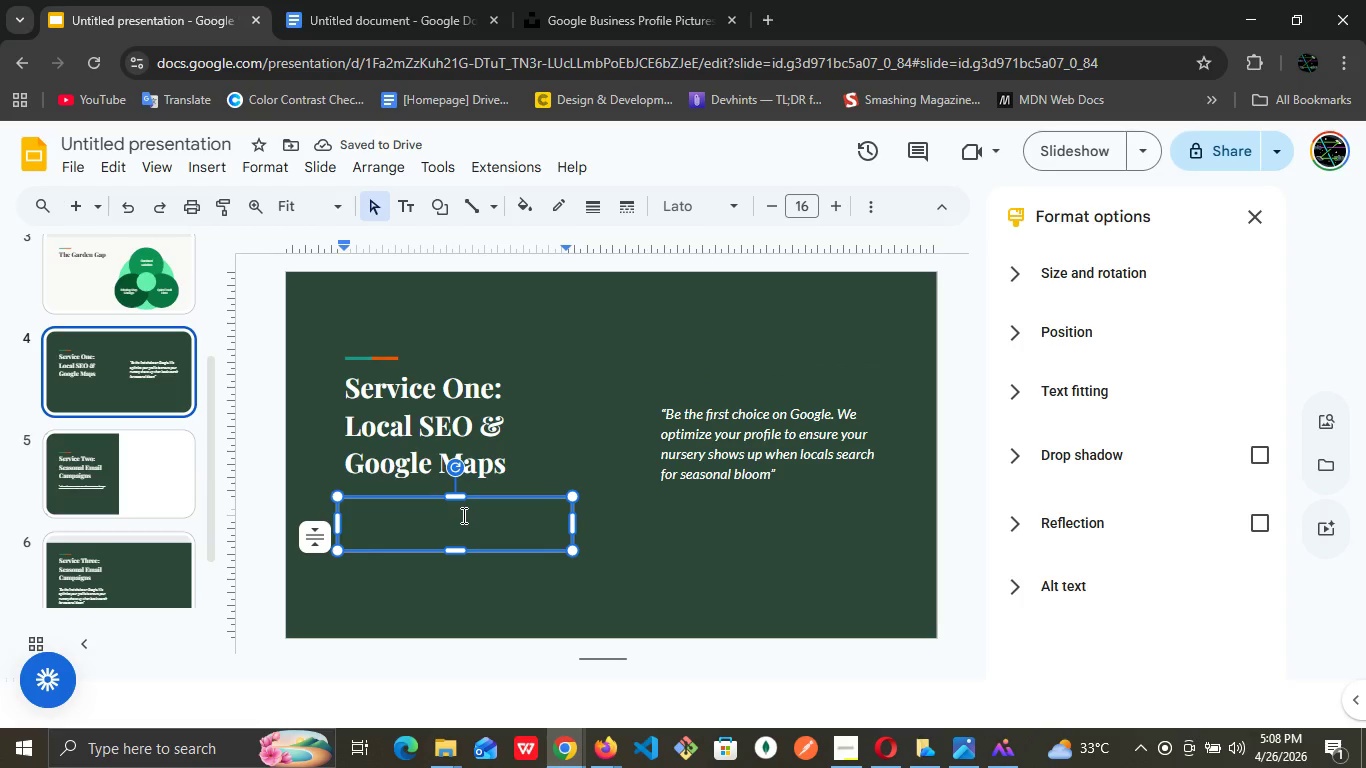 
key(Control+V)
 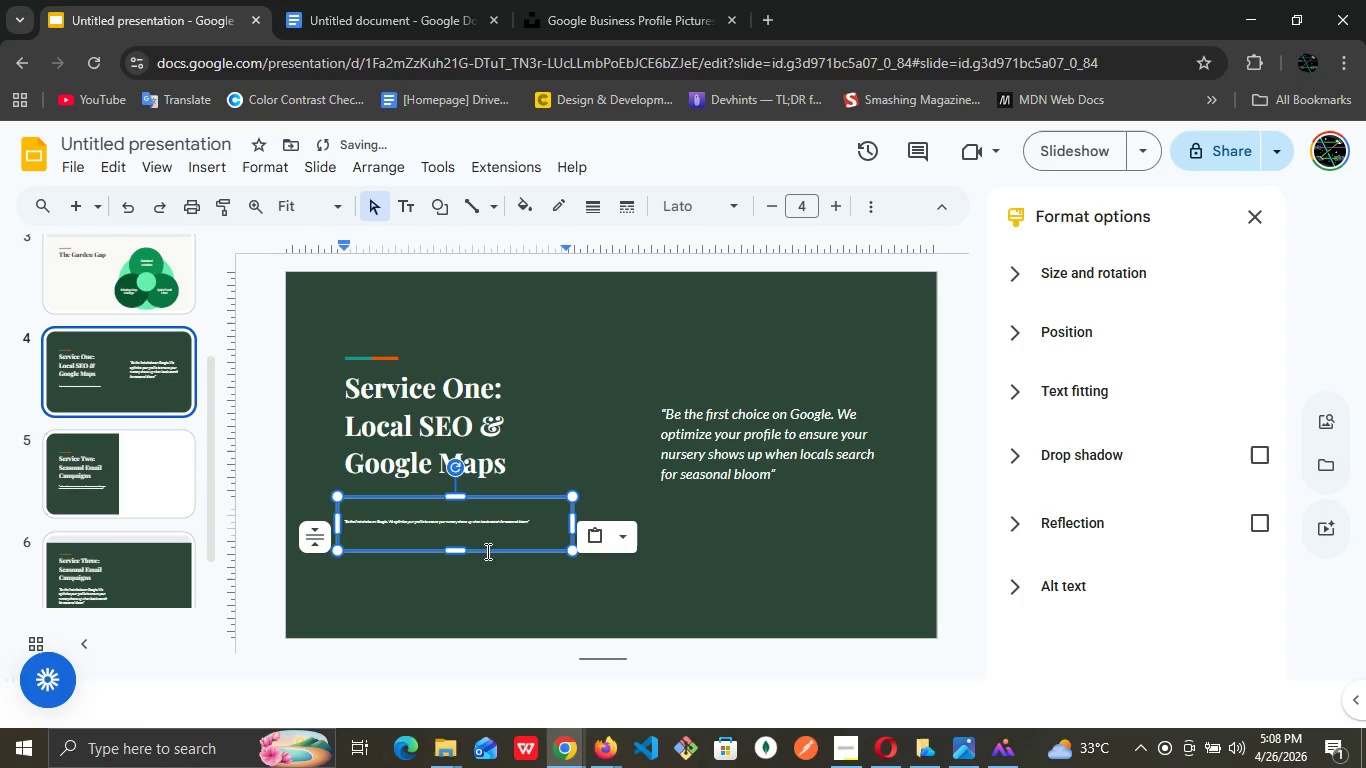 
mouse_move([624, 556])
 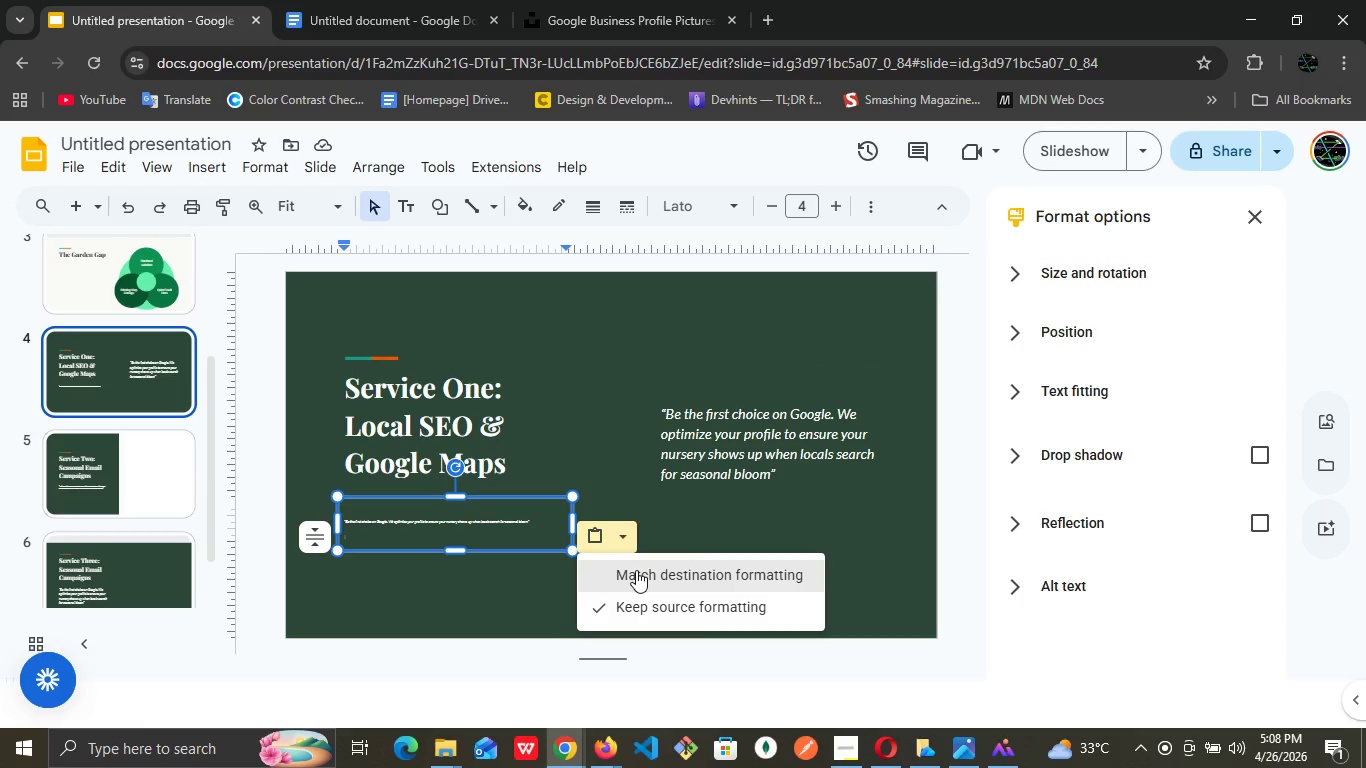 
left_click([636, 570])
 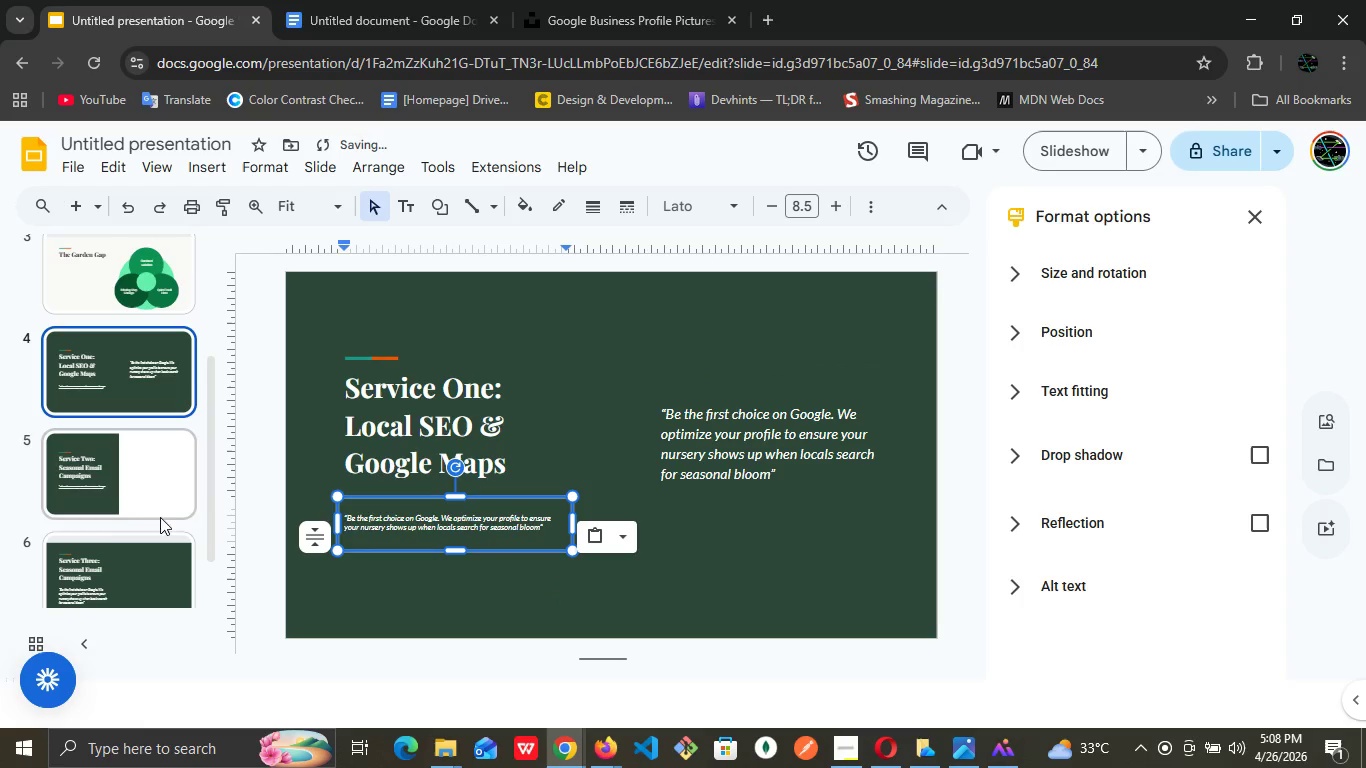 
key(Control+Z)
 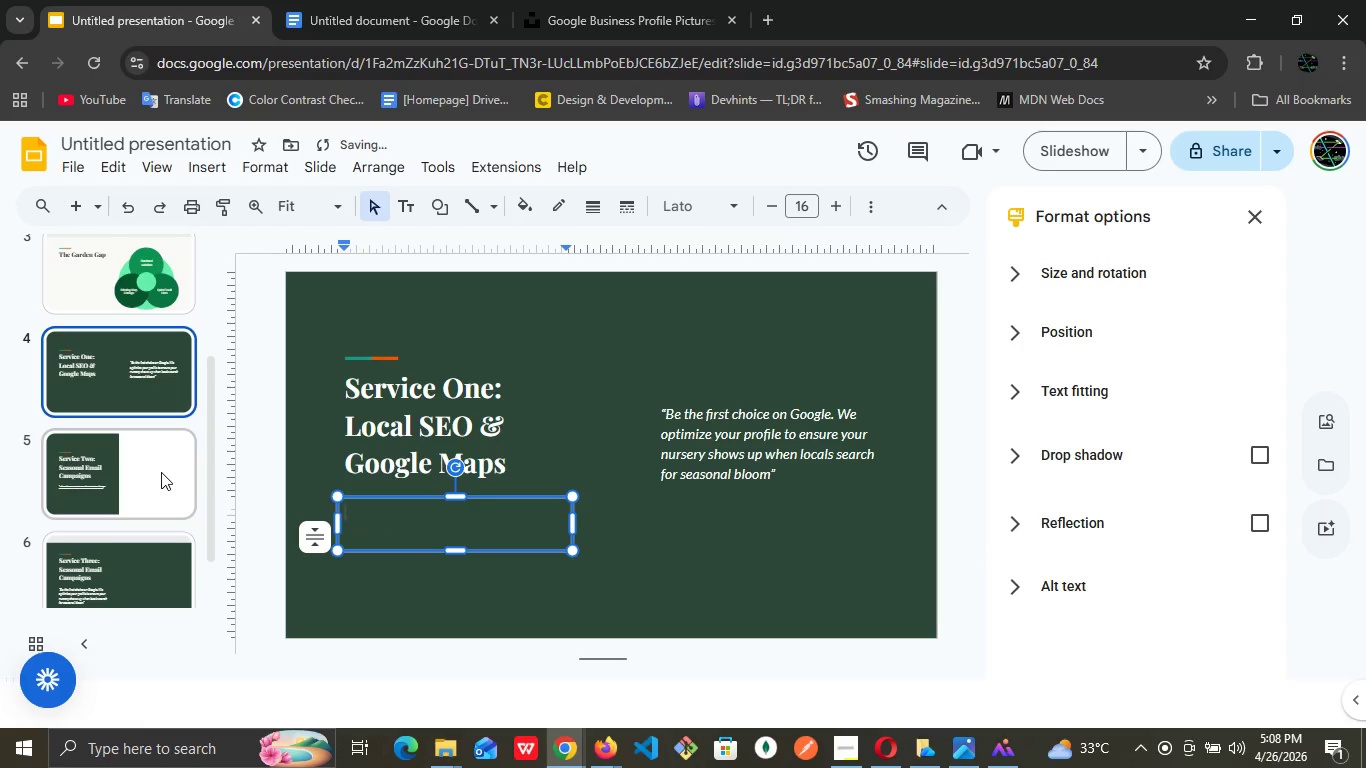 
left_click([160, 570])
 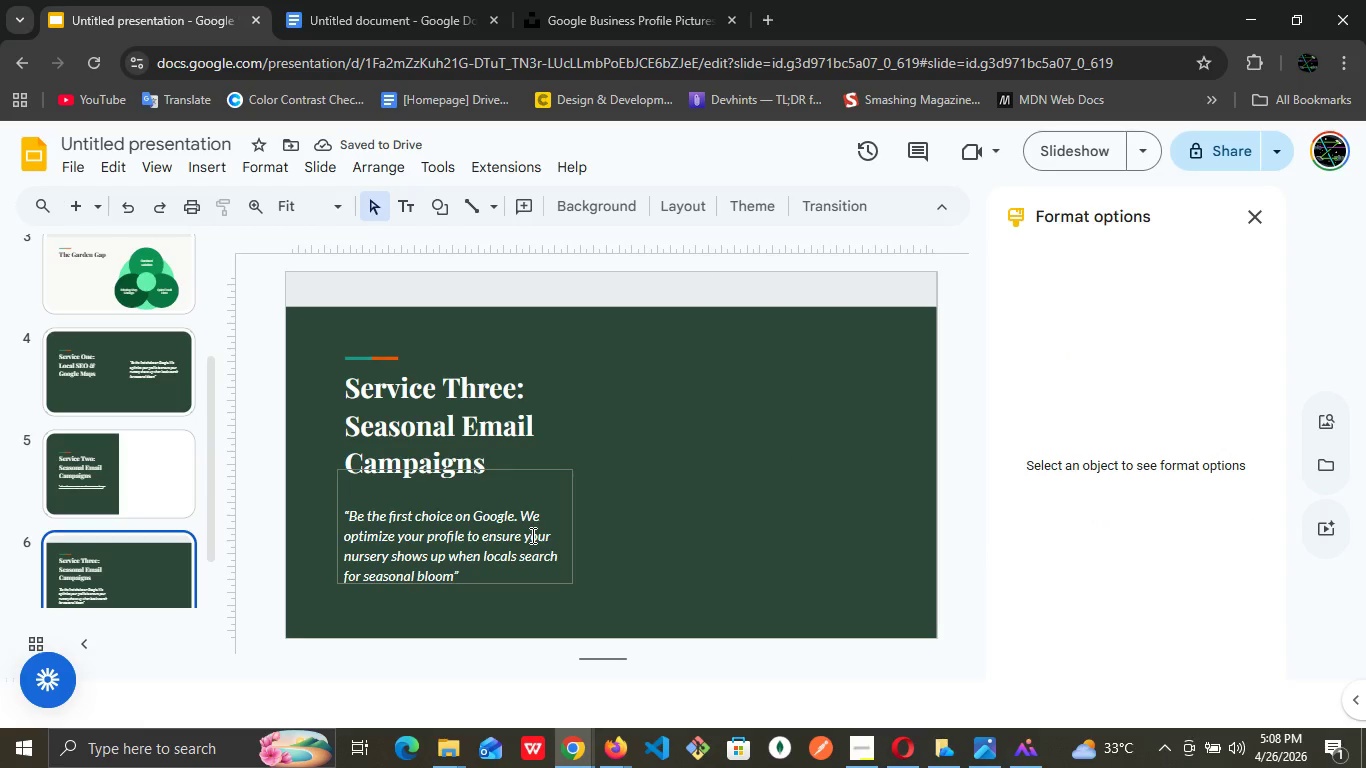 
left_click([531, 535])
 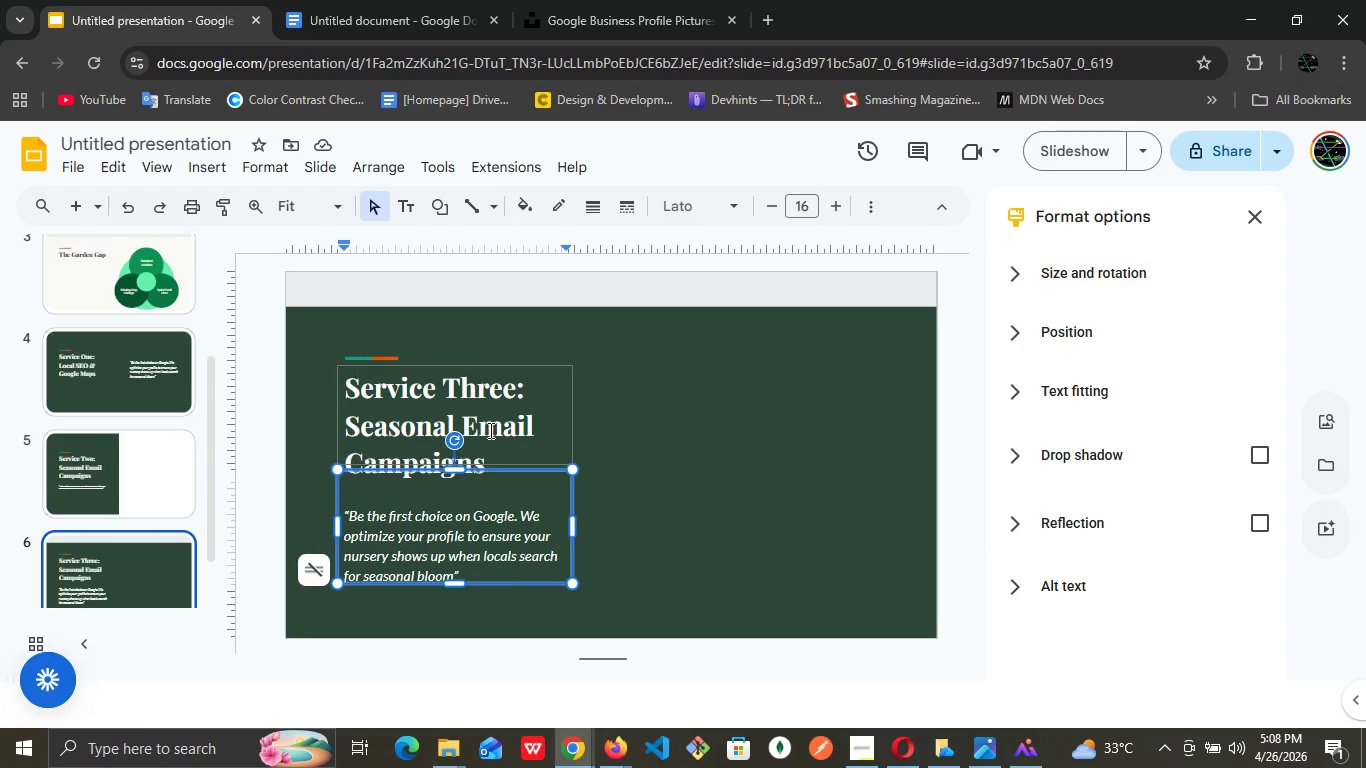 
left_click([492, 477])
 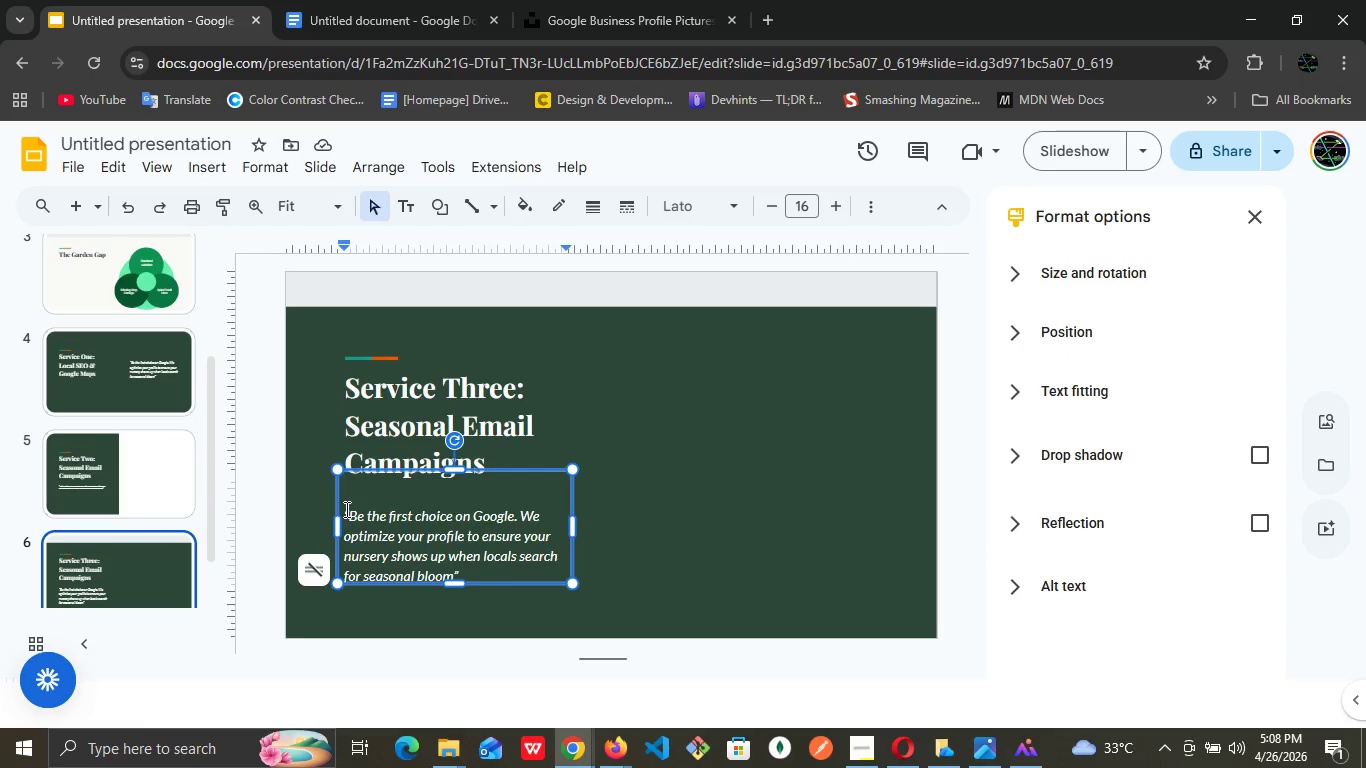 
left_click([345, 509])
 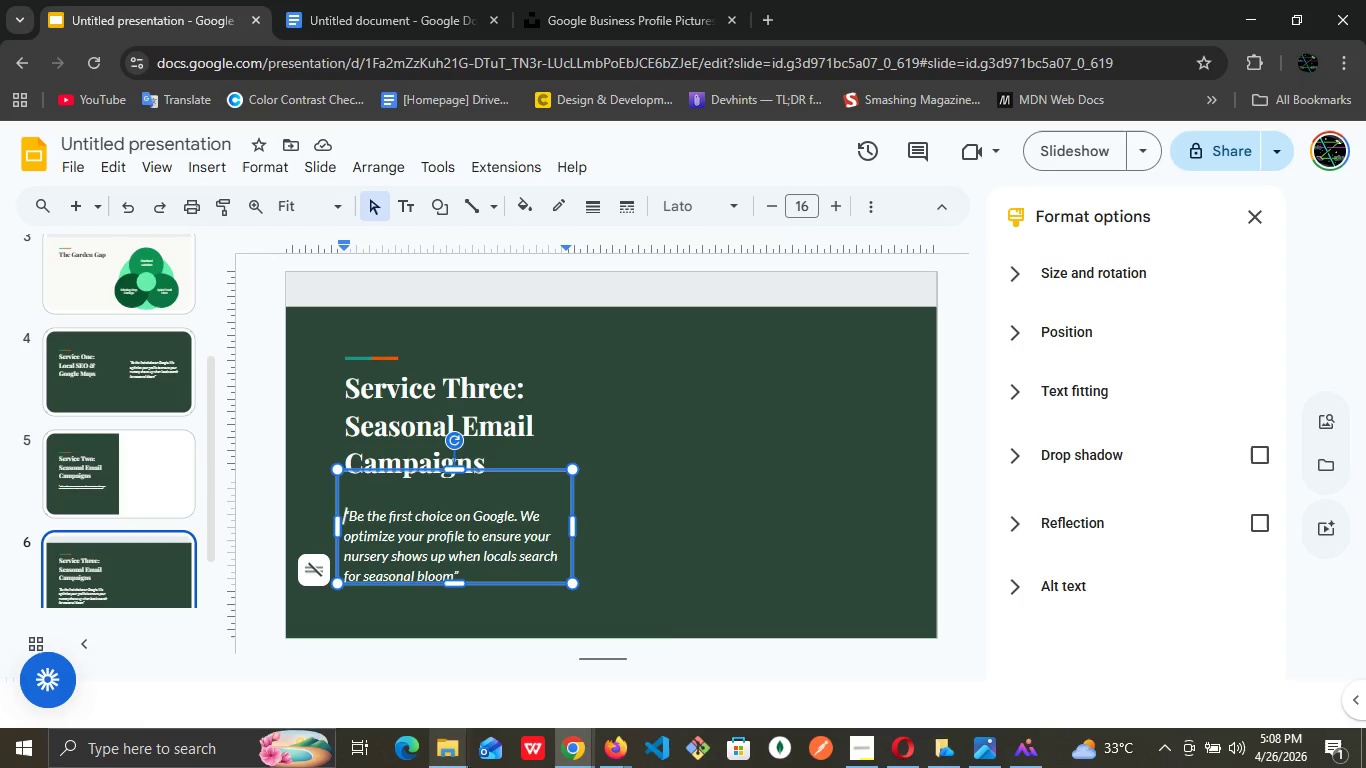 
key(Backspace)
 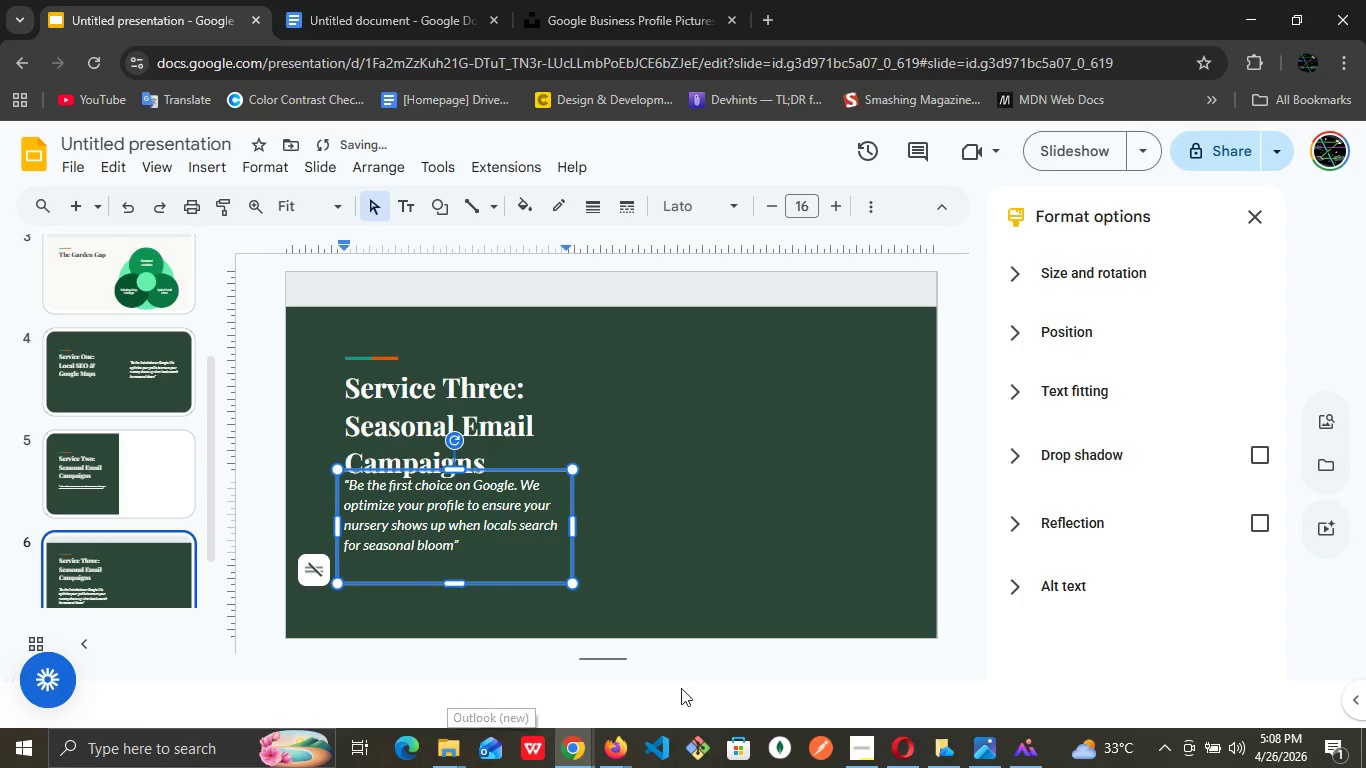 
left_click([706, 482])
 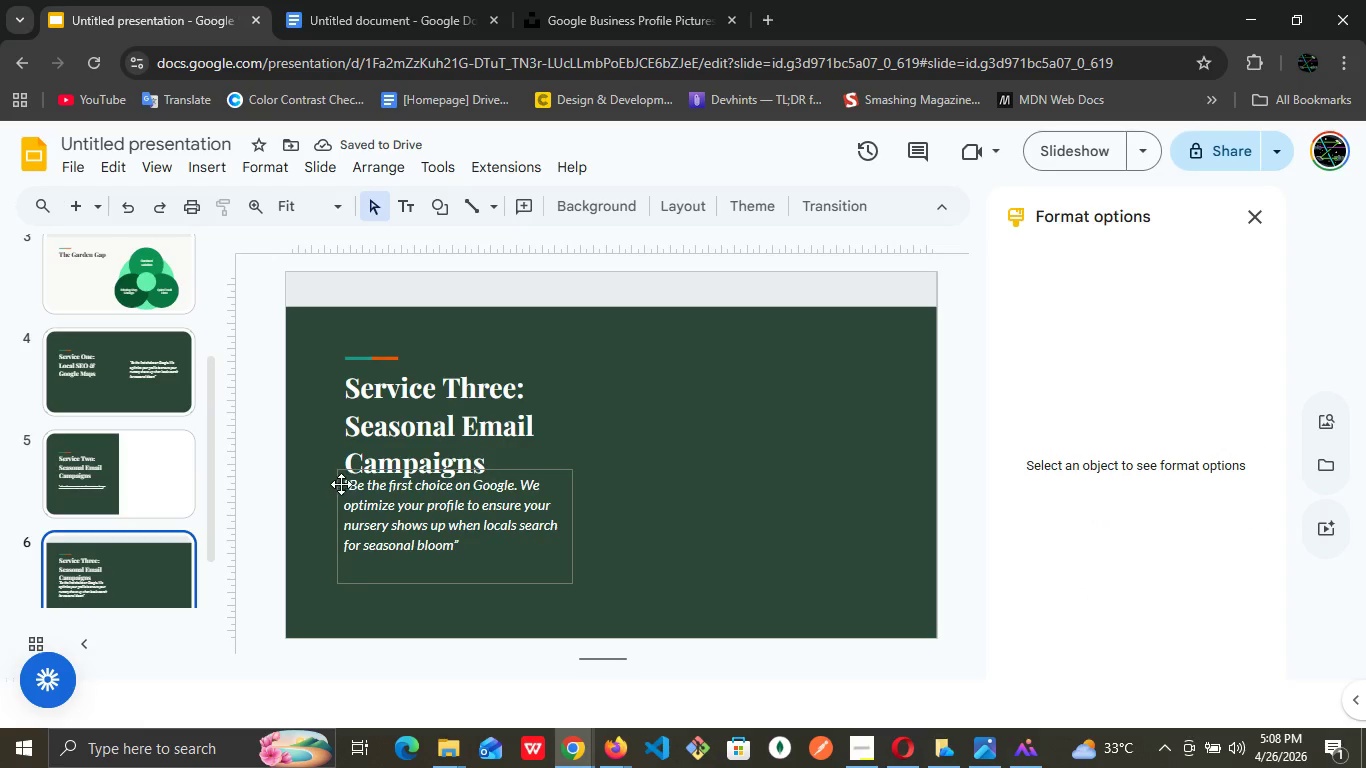 
left_click([352, 486])
 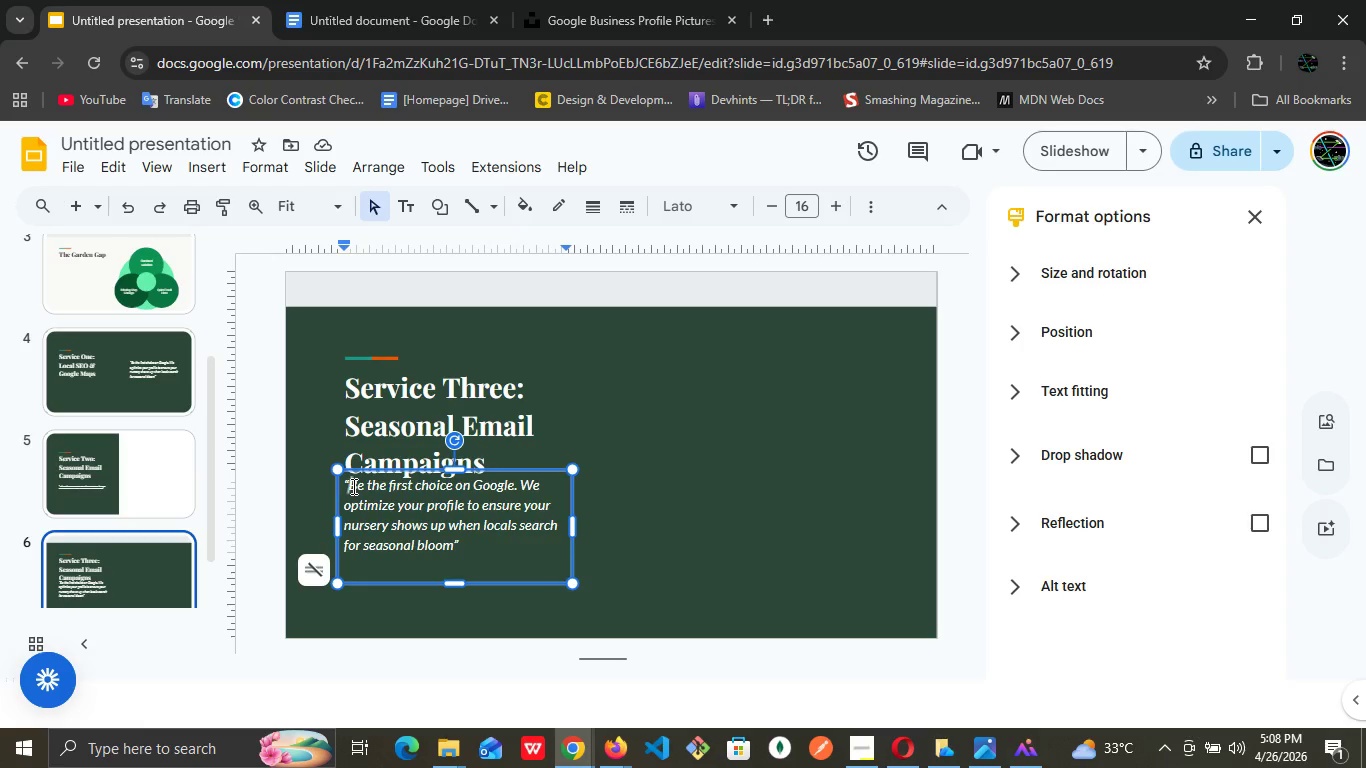 
key(ArrowLeft)
 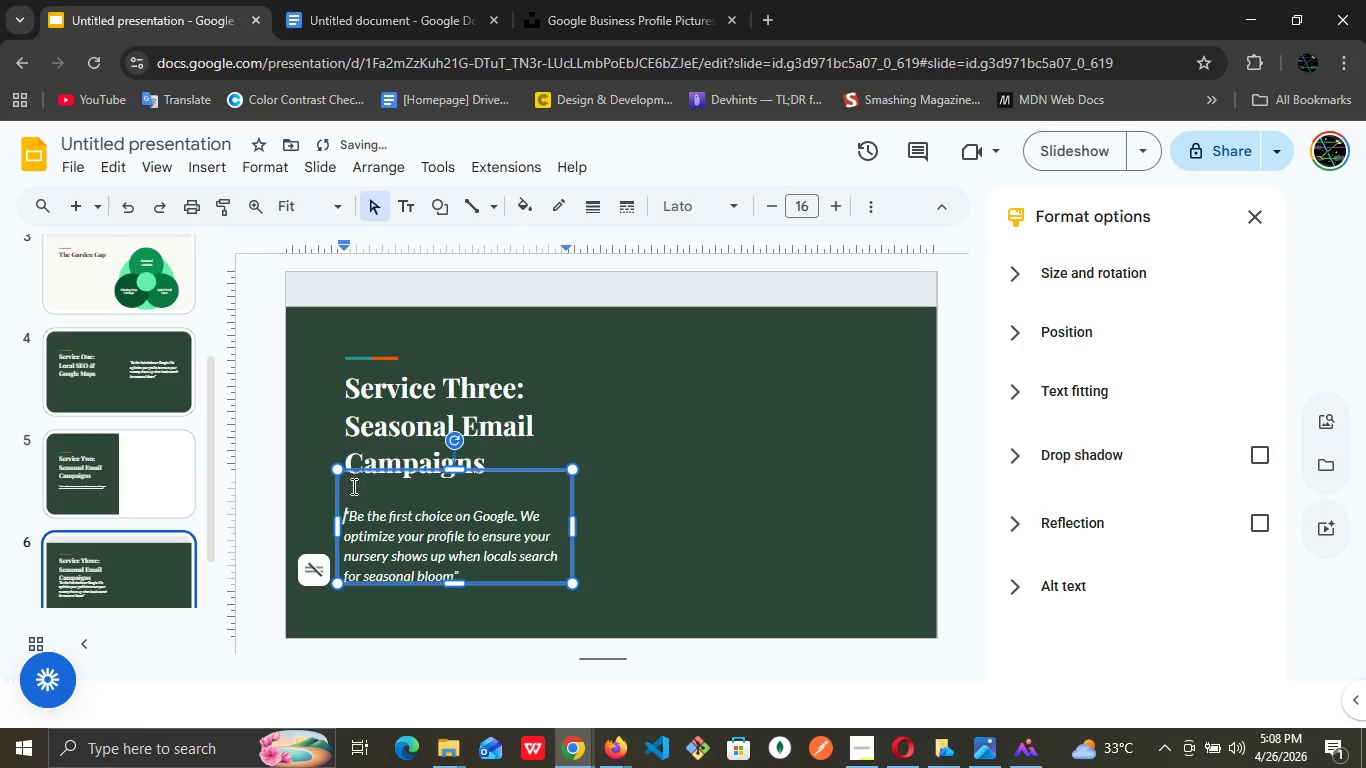 
key(Enter)
 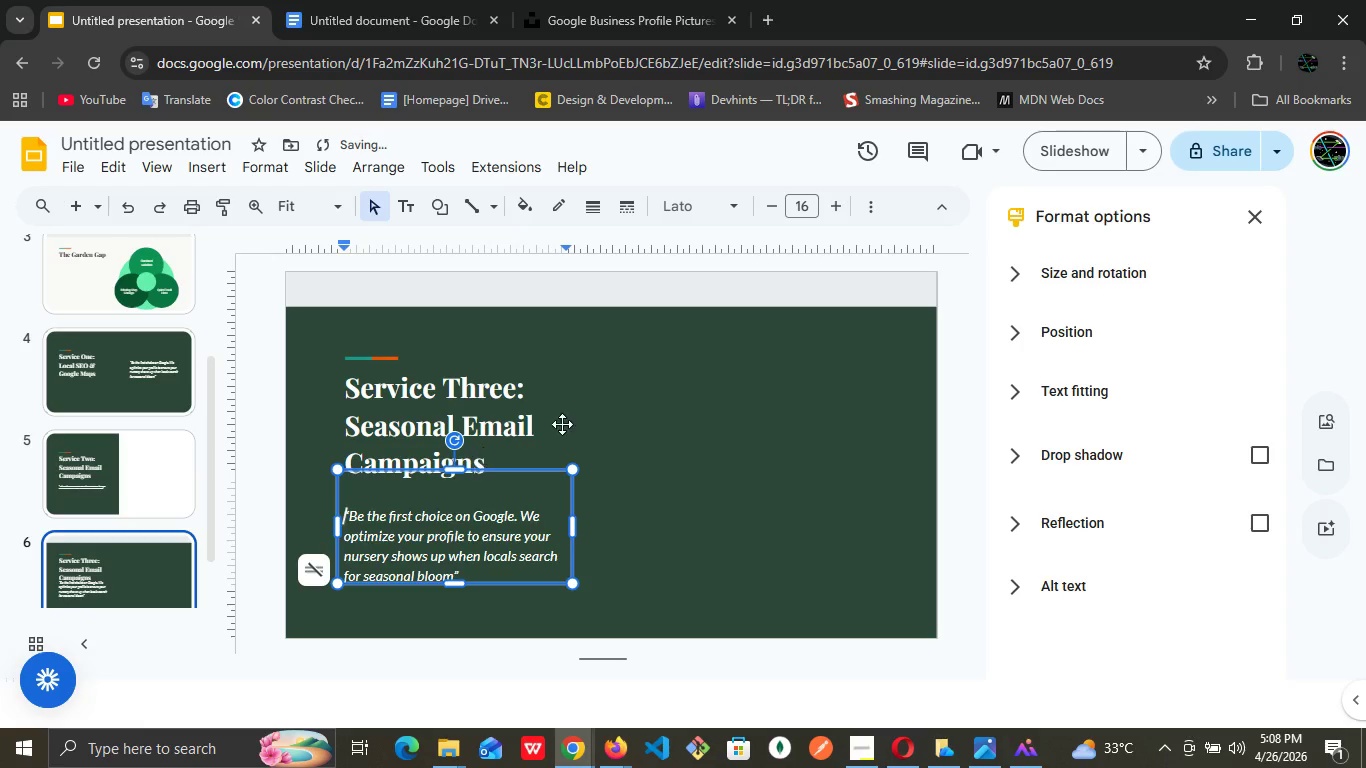 
left_click([703, 383])
 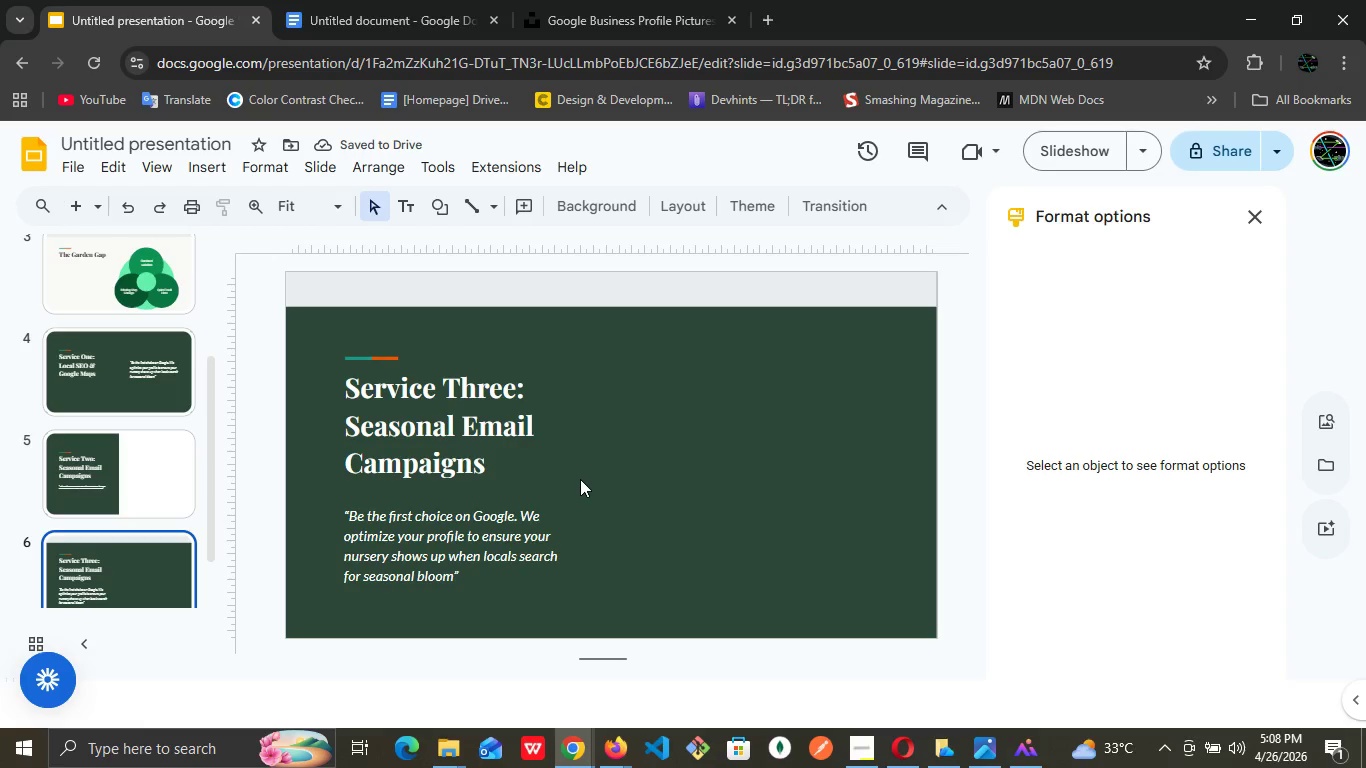 
left_click([568, 487])
 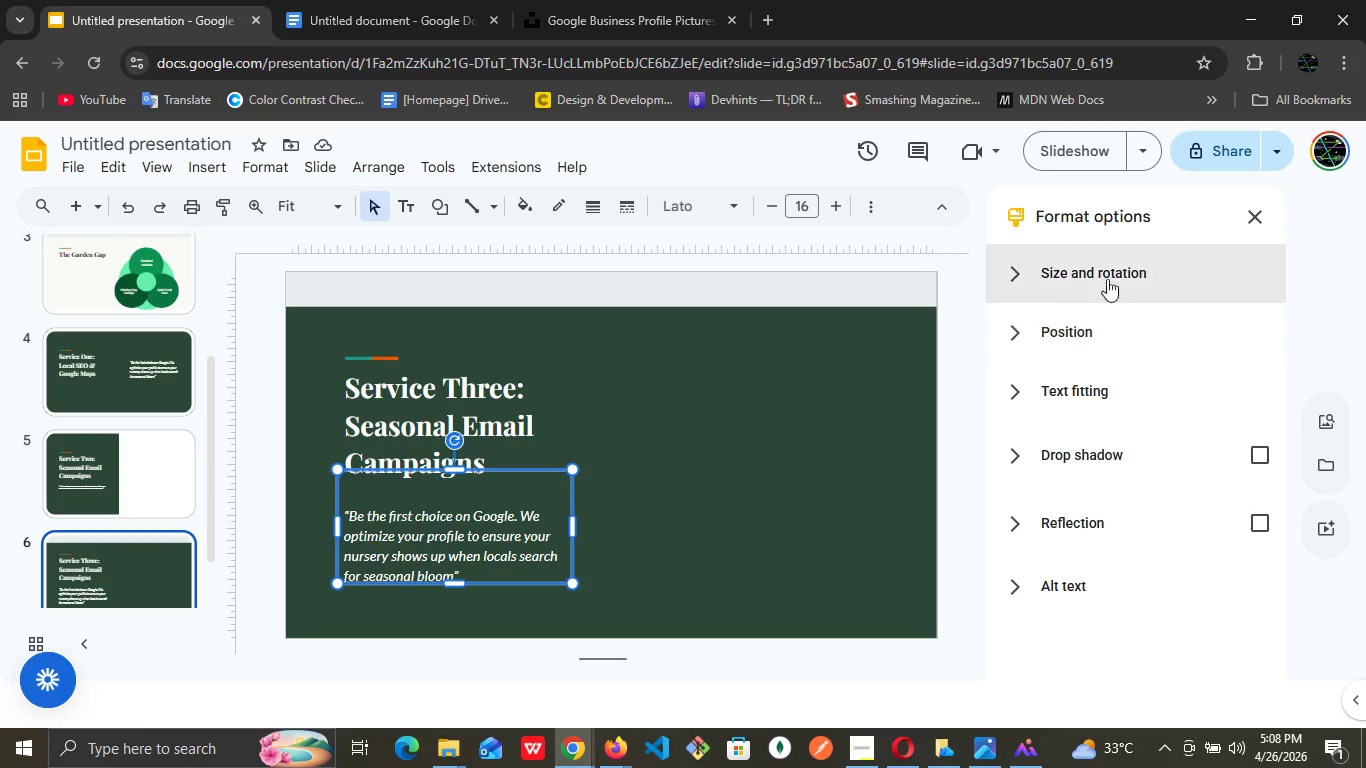 
mouse_move([1018, 291])
 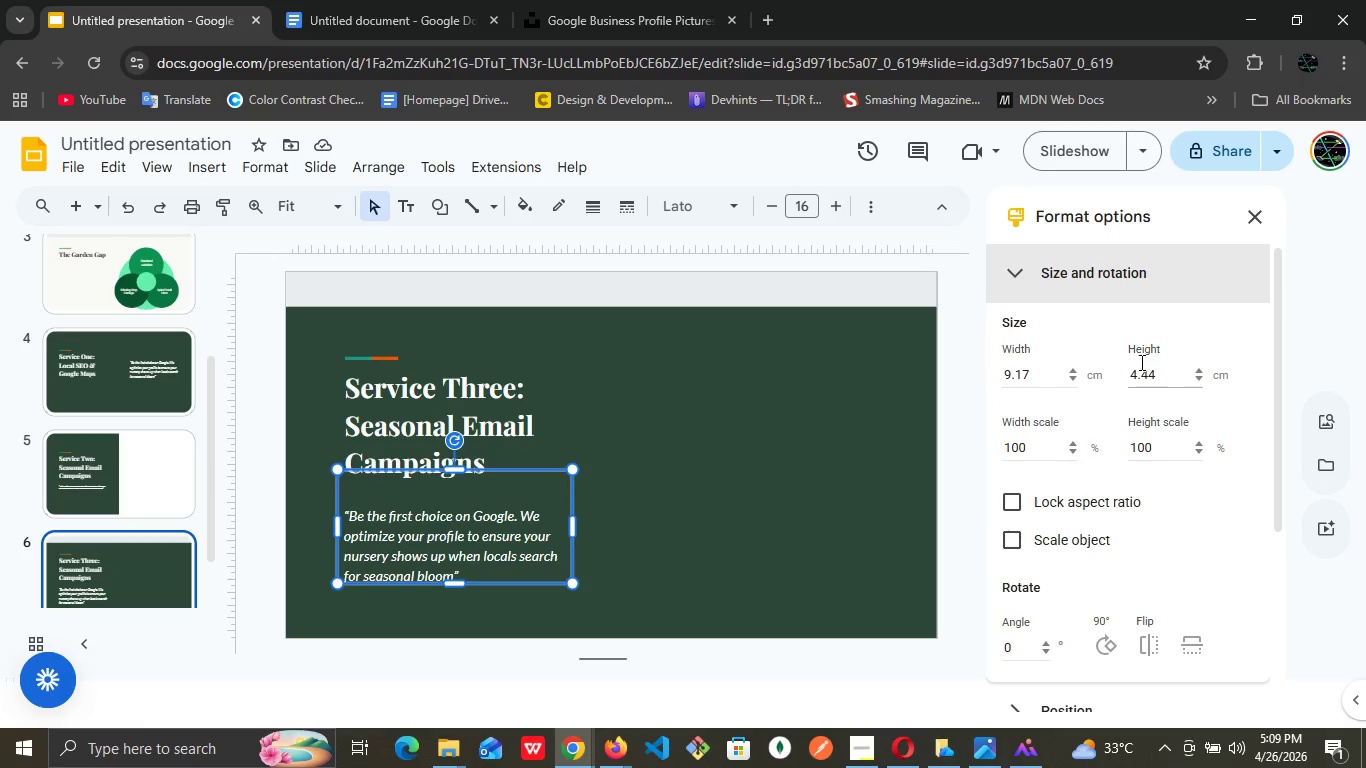 
double_click([1142, 371])
 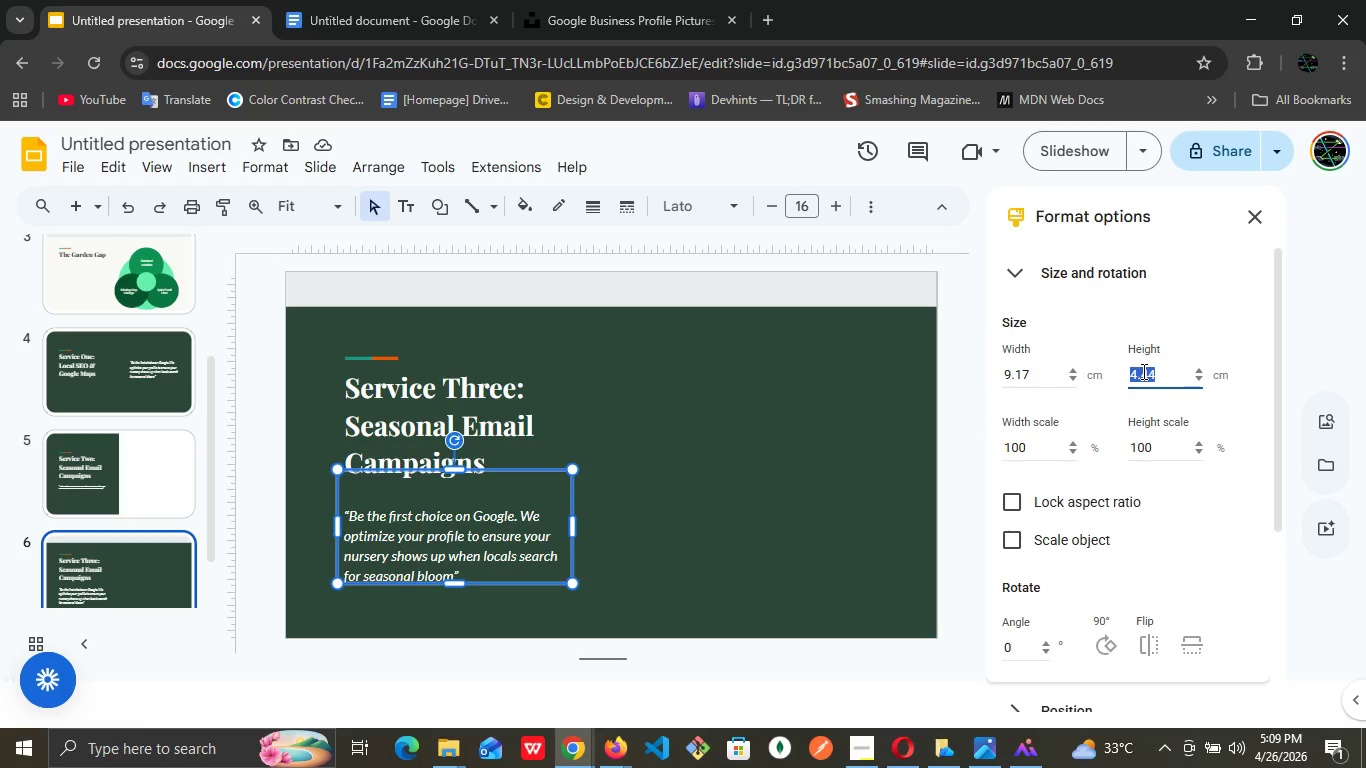 
key(Control+C)
 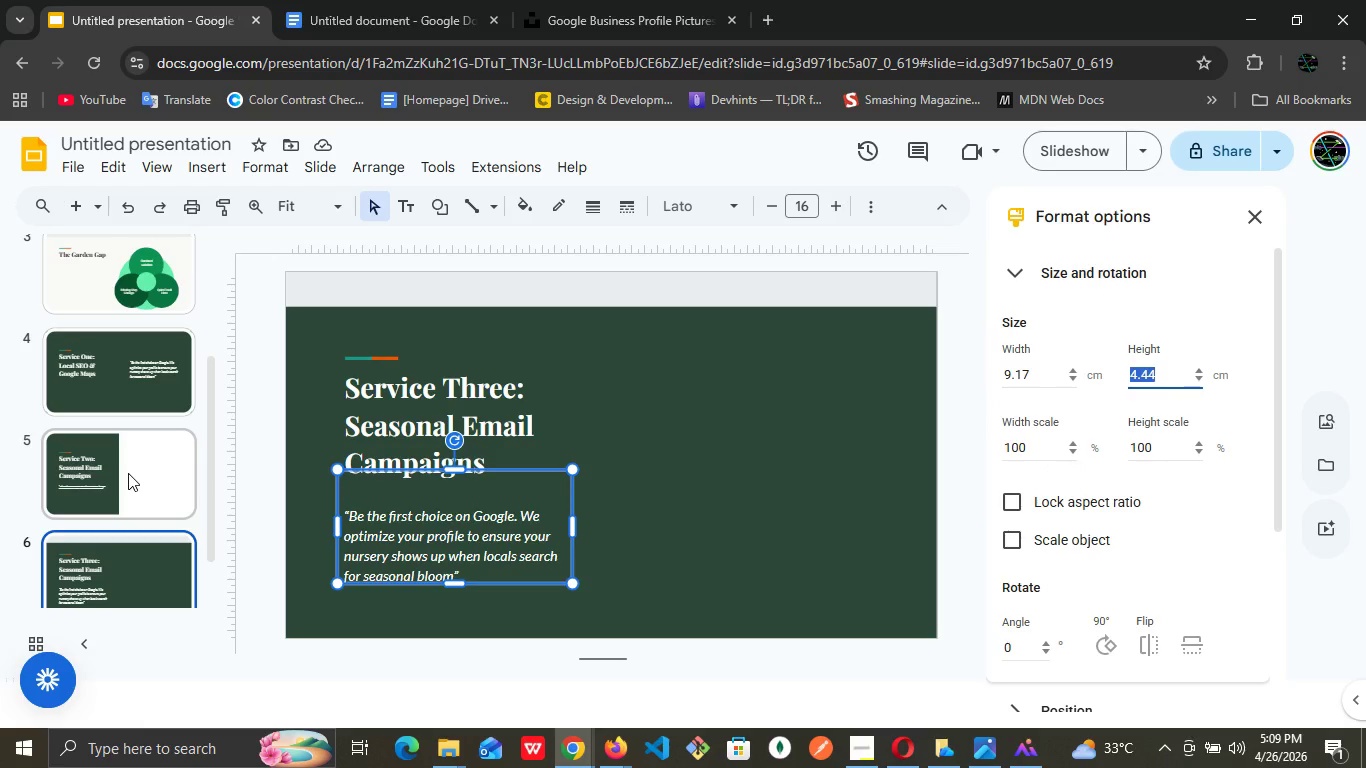 
left_click([128, 473])
 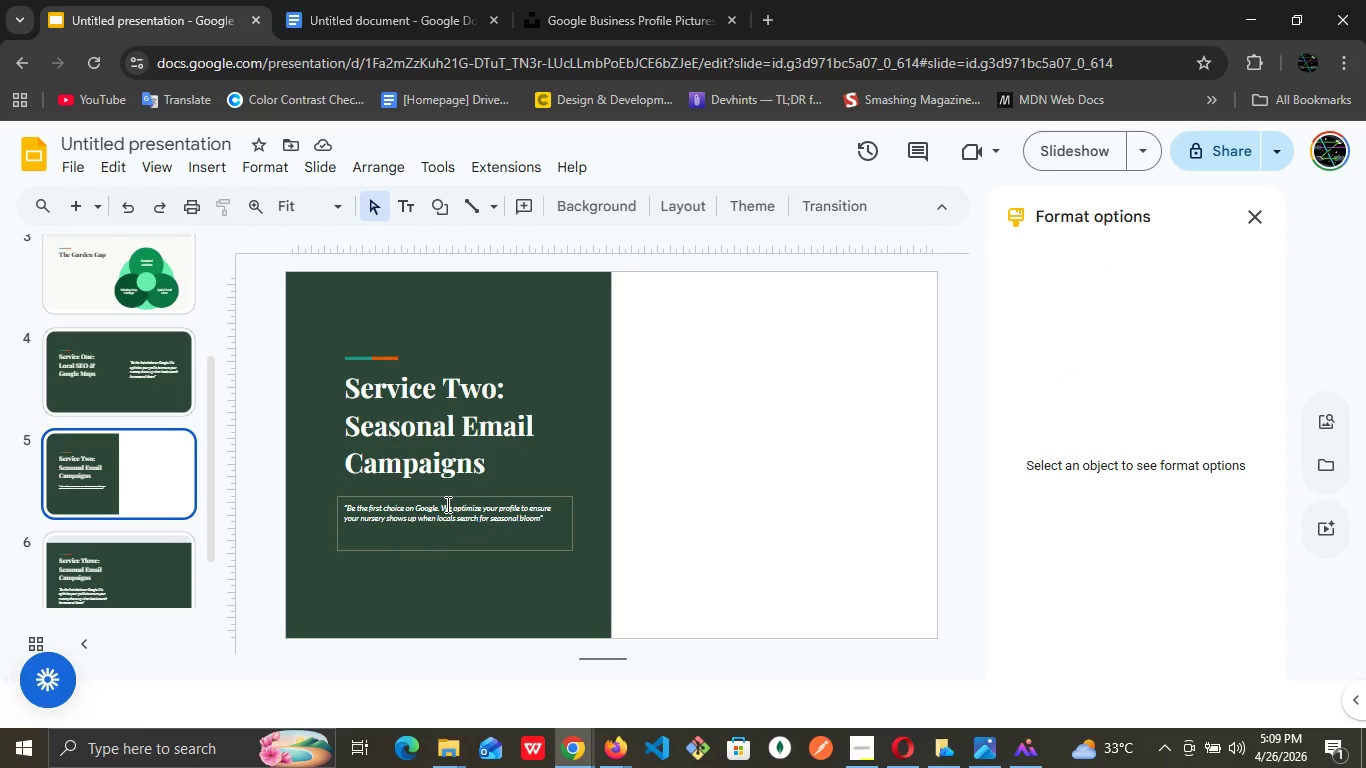 
left_click([446, 504])
 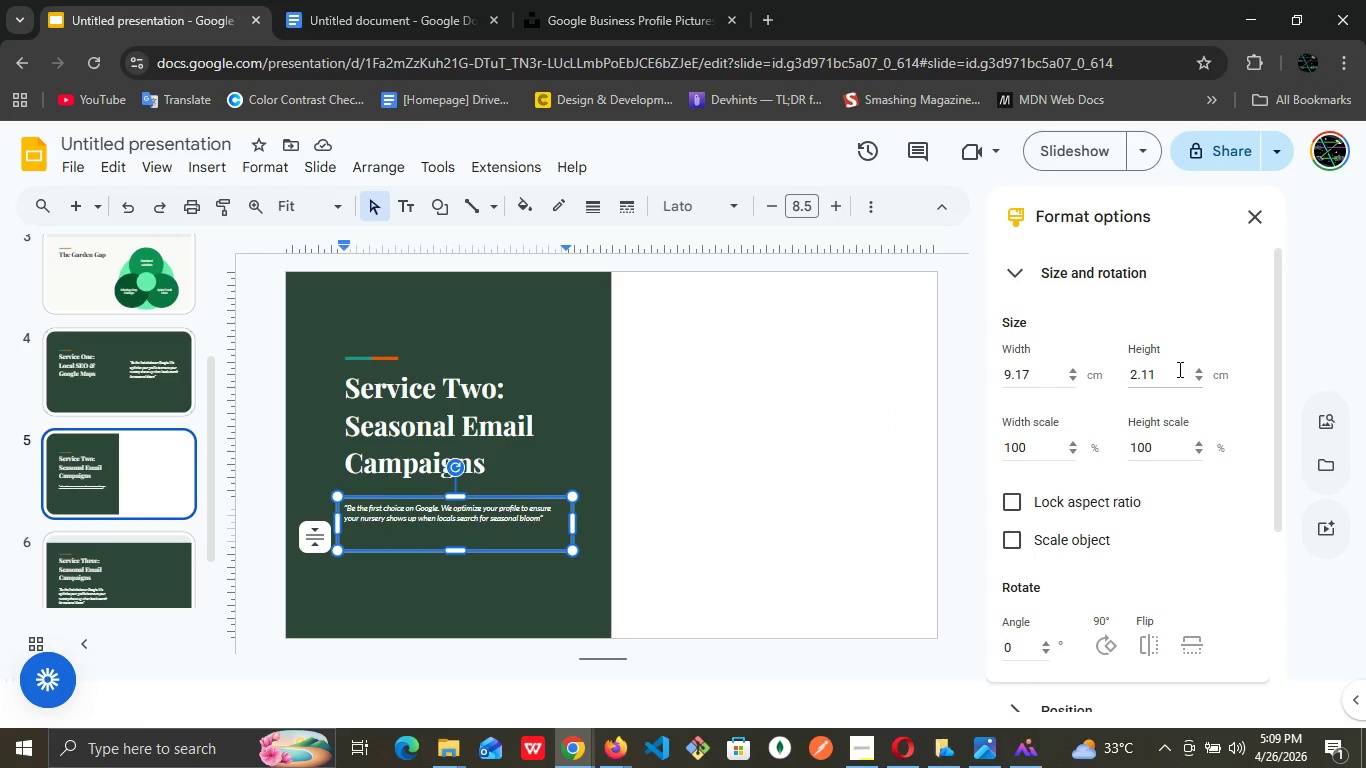 
double_click([1169, 384])
 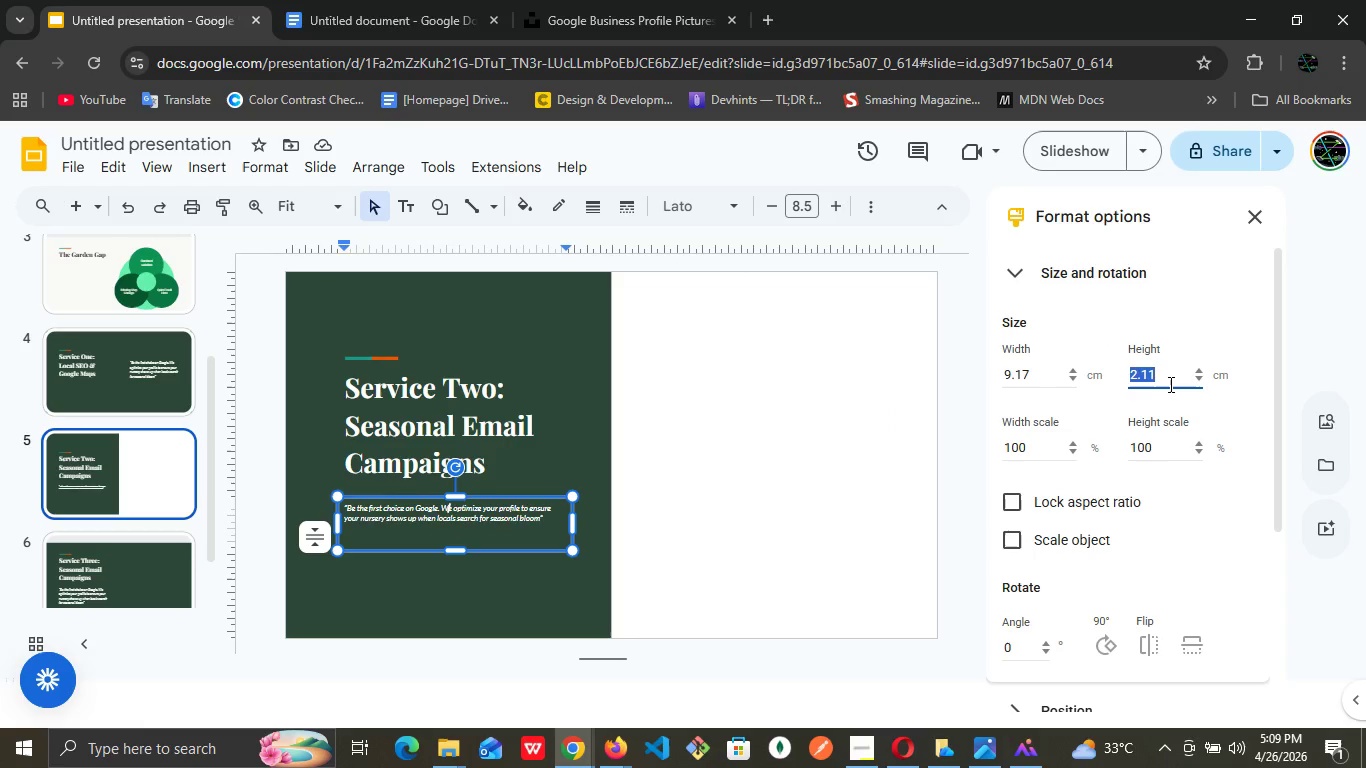 
triple_click([1169, 384])
 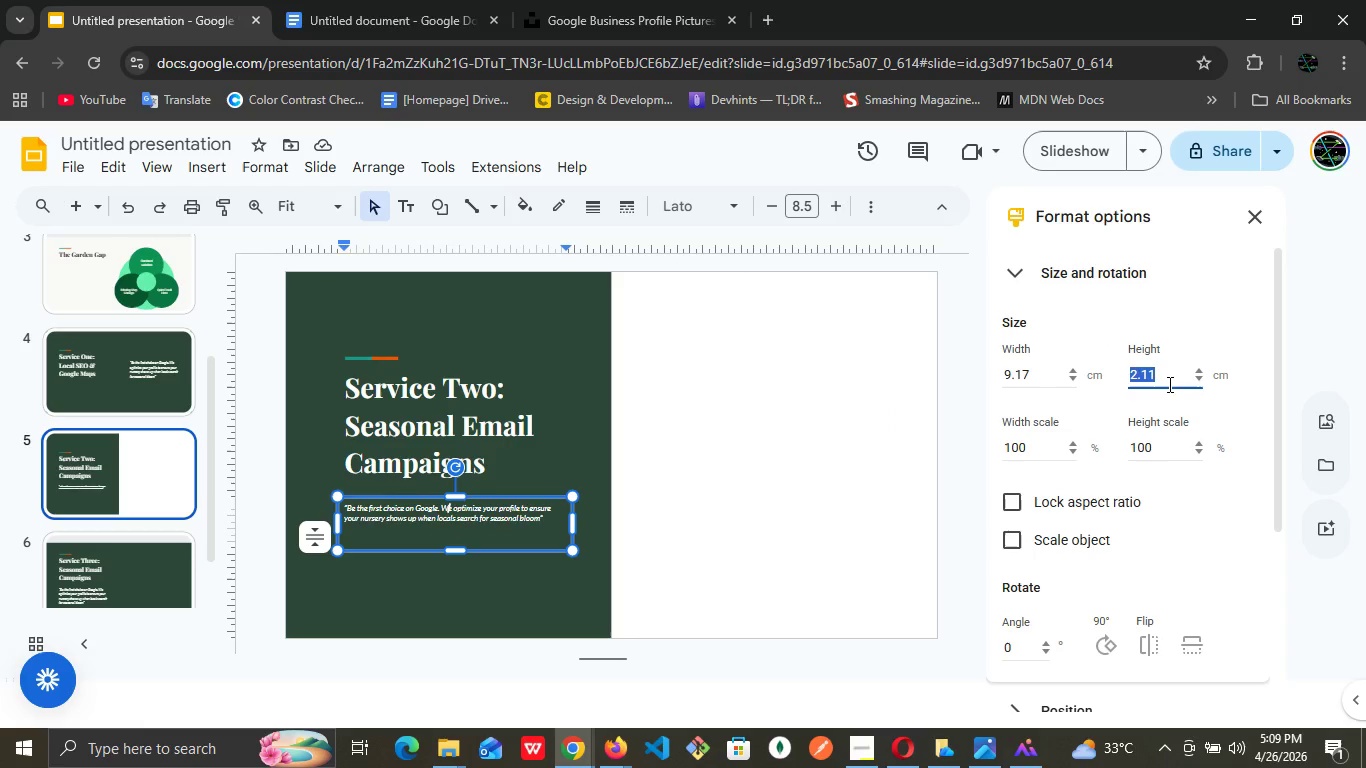 
key(Control+V)
 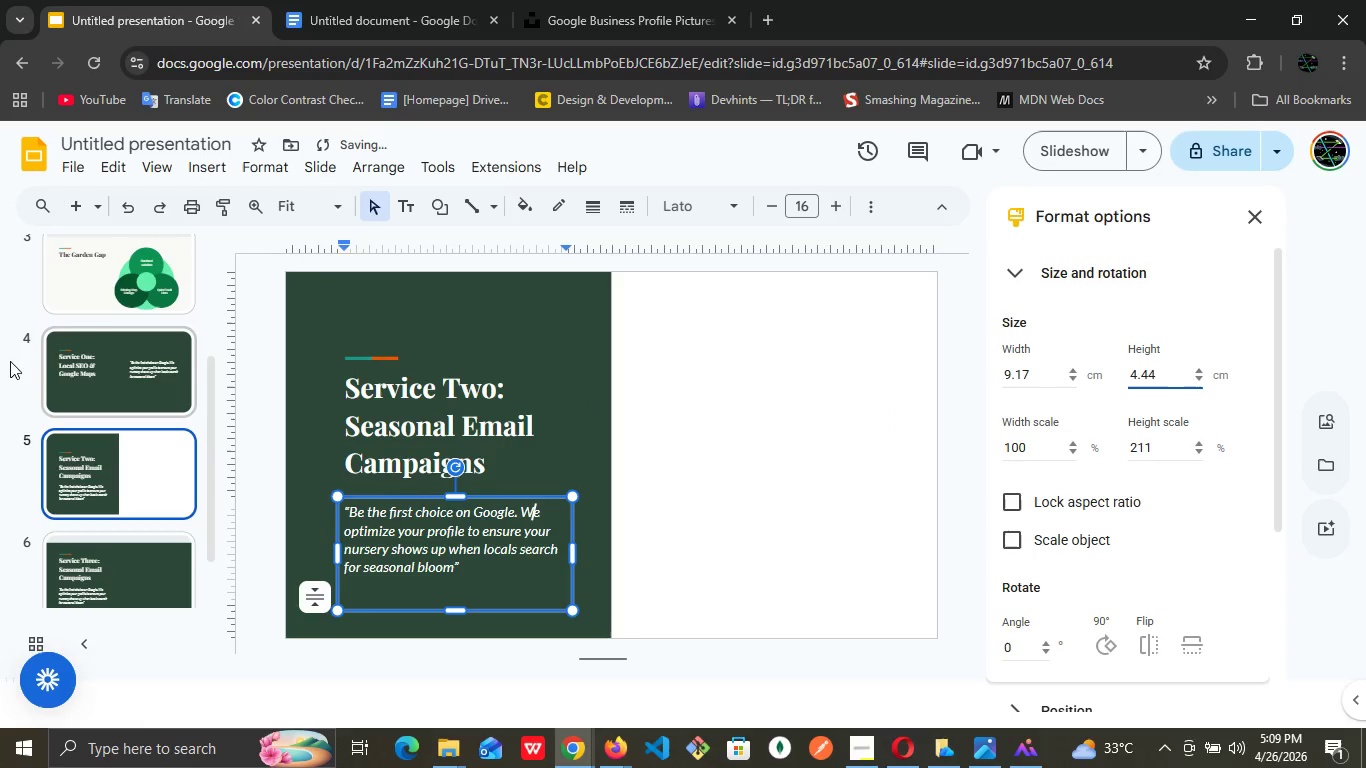 
left_click([116, 480])
 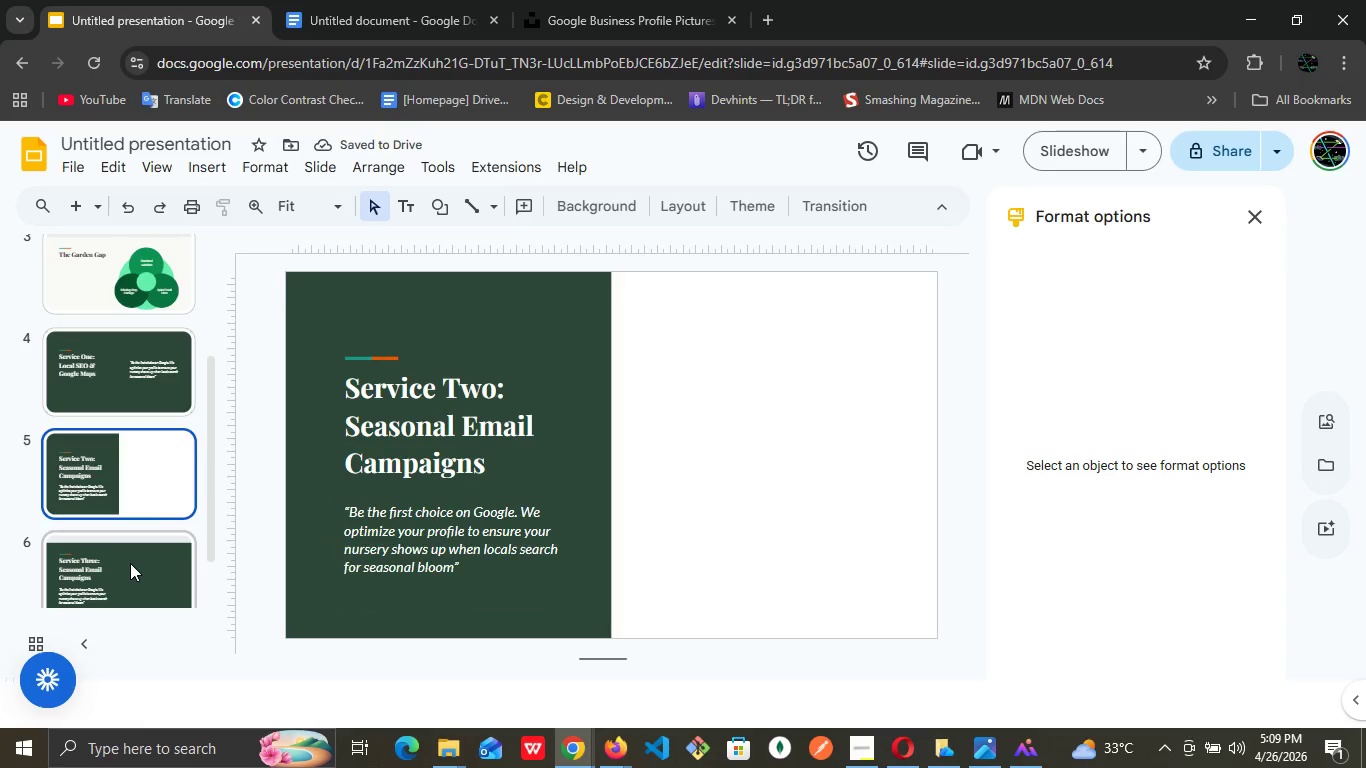 
left_click([130, 563])
 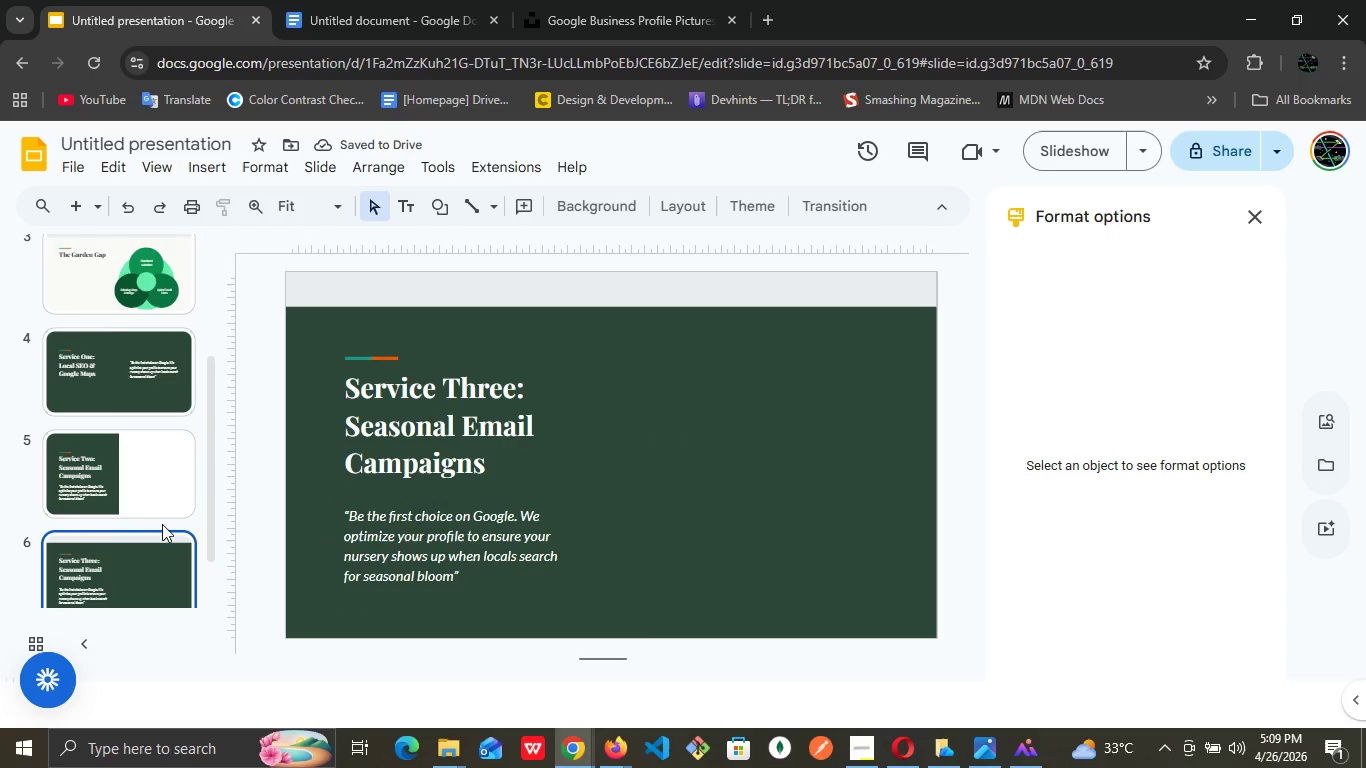 
scroll: coordinate [162, 524], scroll_direction: down, amount: 1.0
 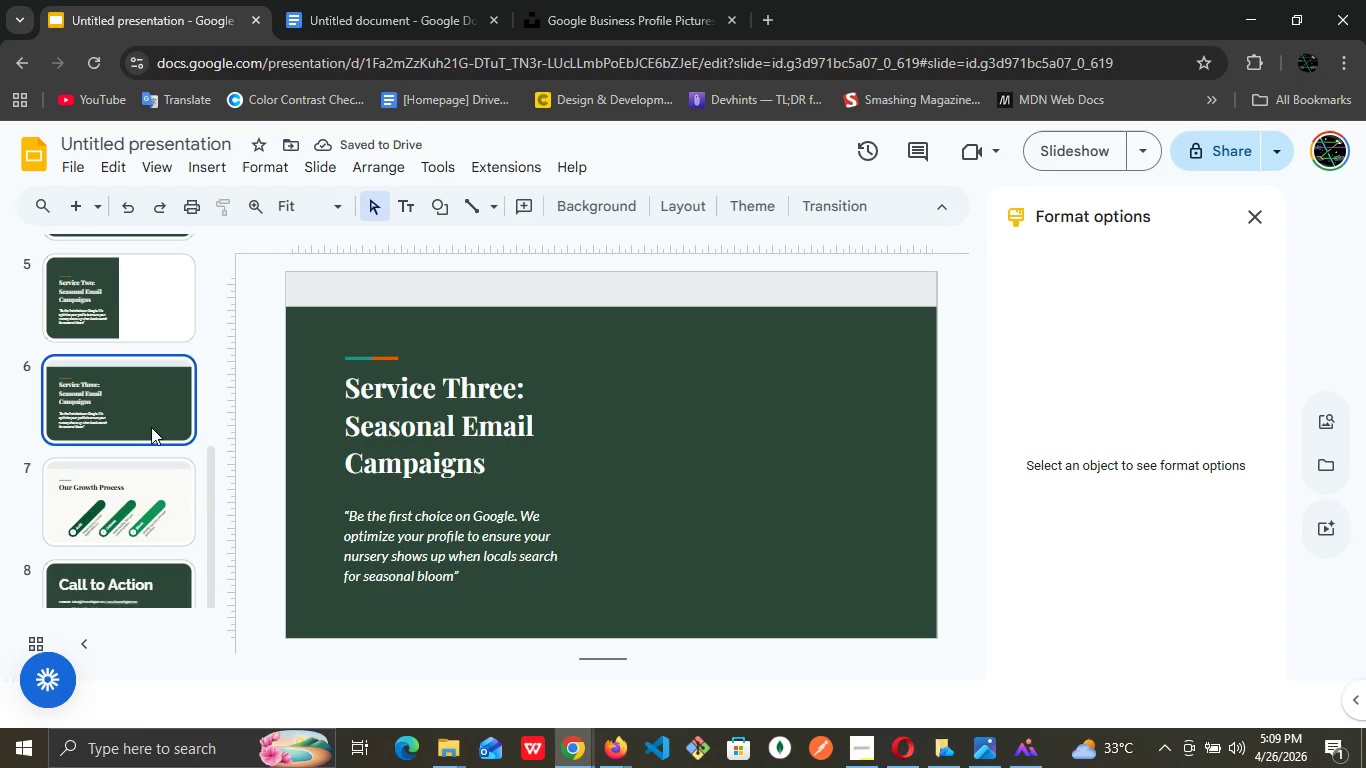 
scroll: coordinate [151, 427], scroll_direction: up, amount: 1.0
 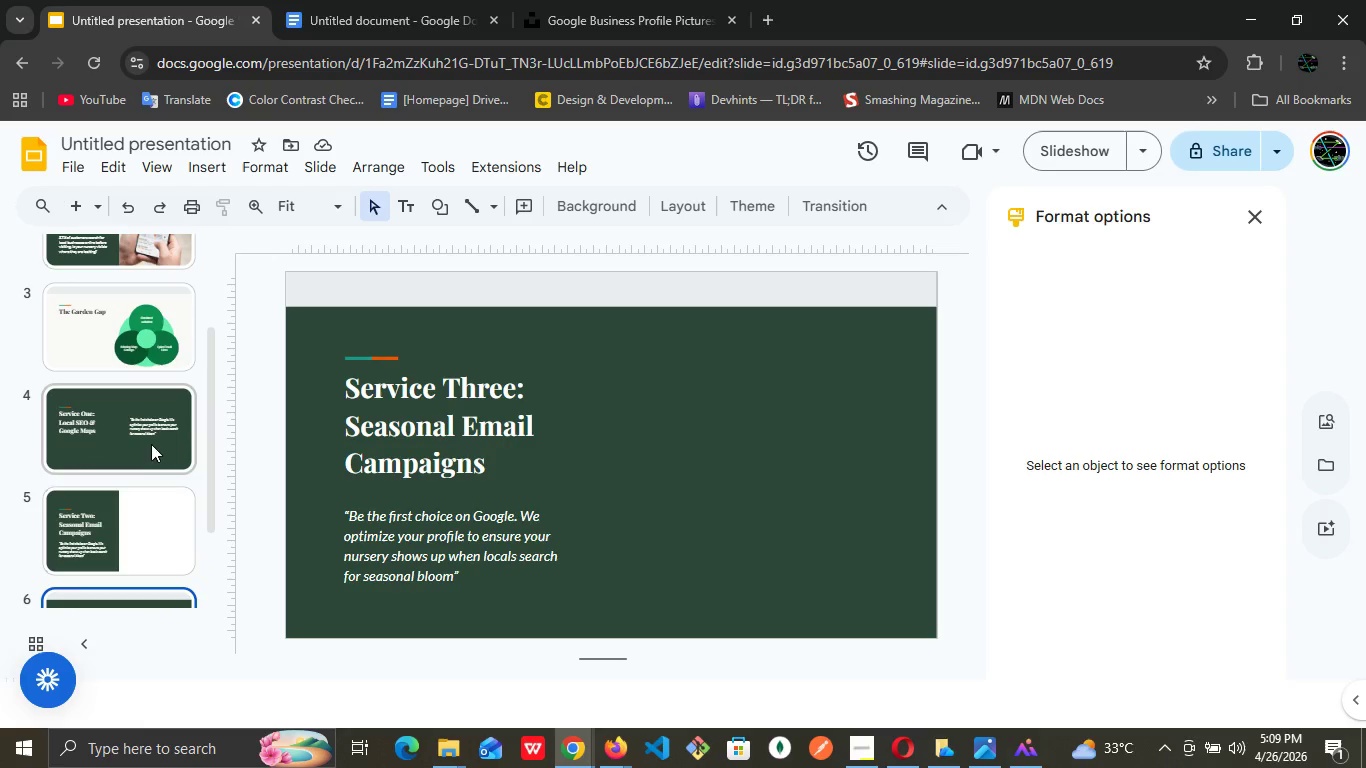 
left_click([151, 436])
 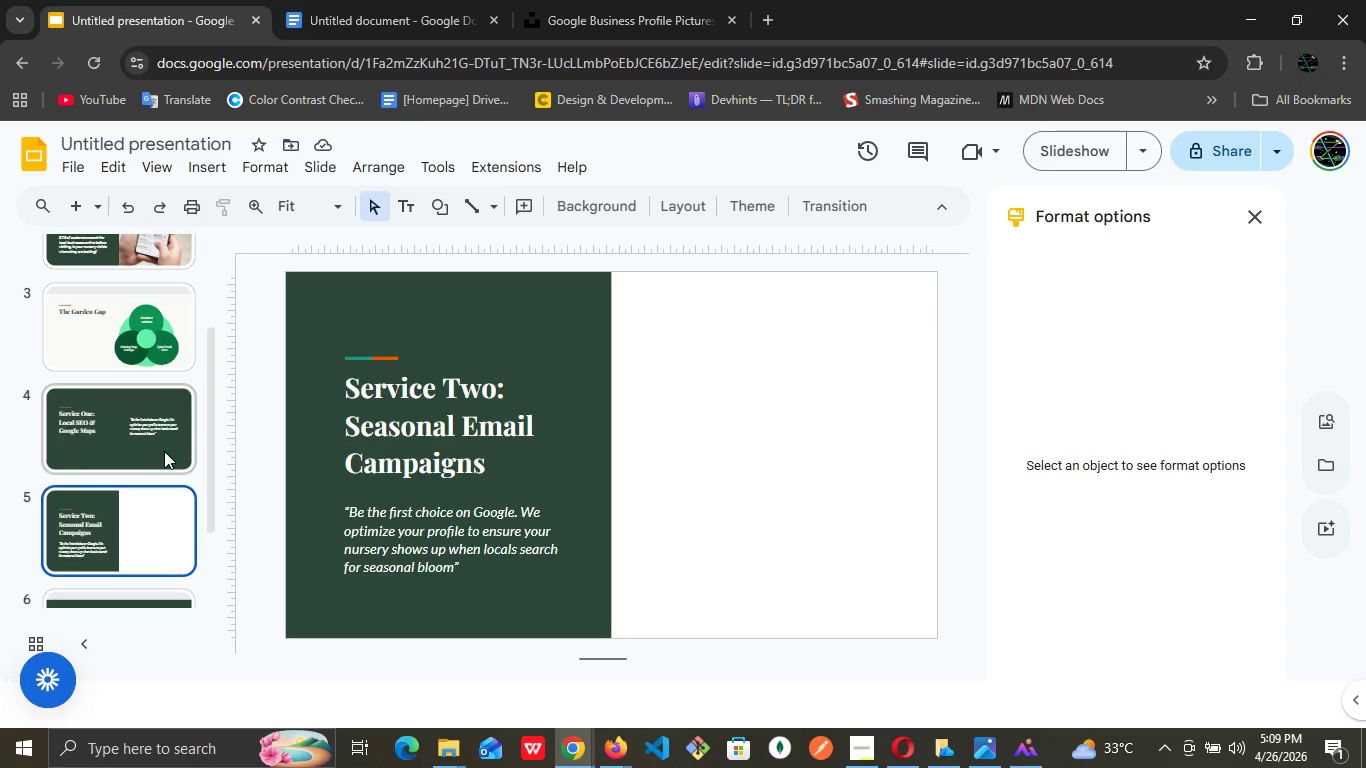 
scroll: coordinate [129, 450], scroll_direction: down, amount: 1.0
 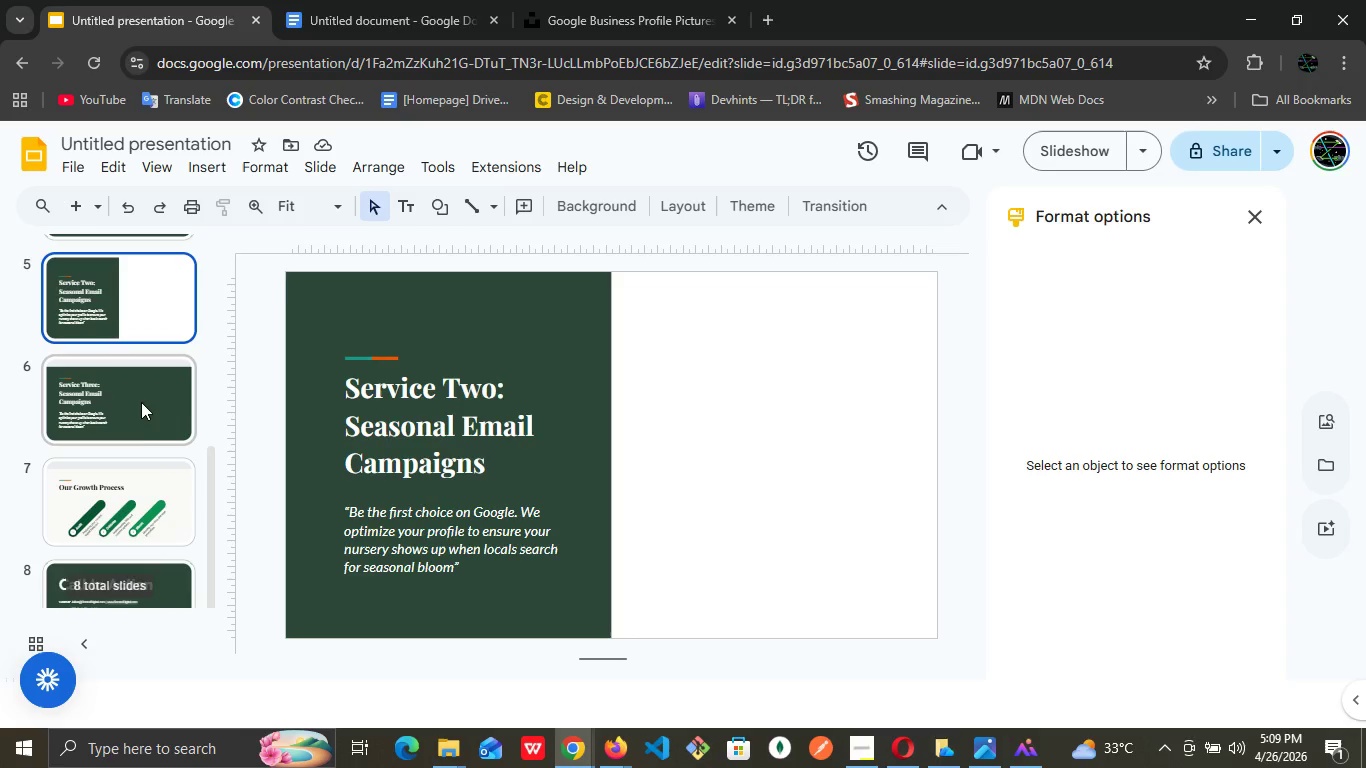 
left_click([142, 402])
 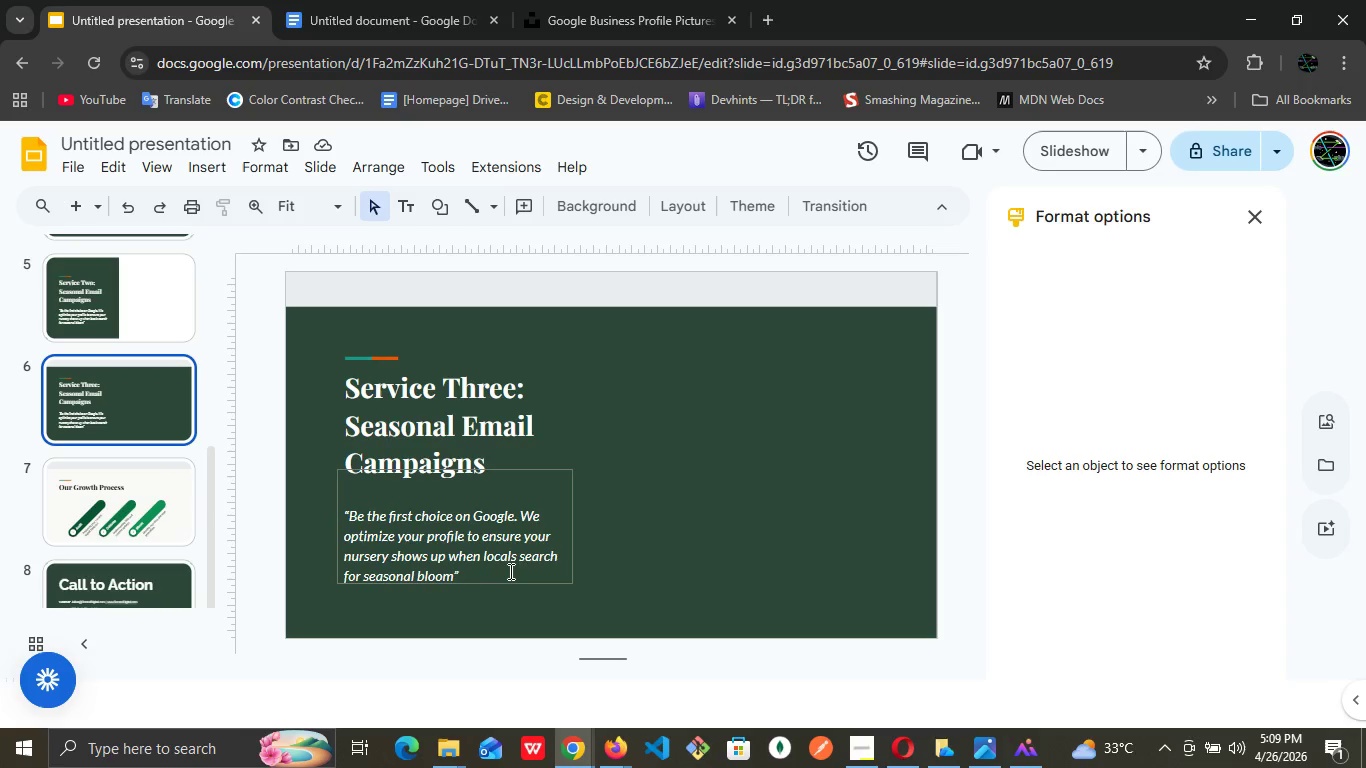 
left_click([512, 571])
 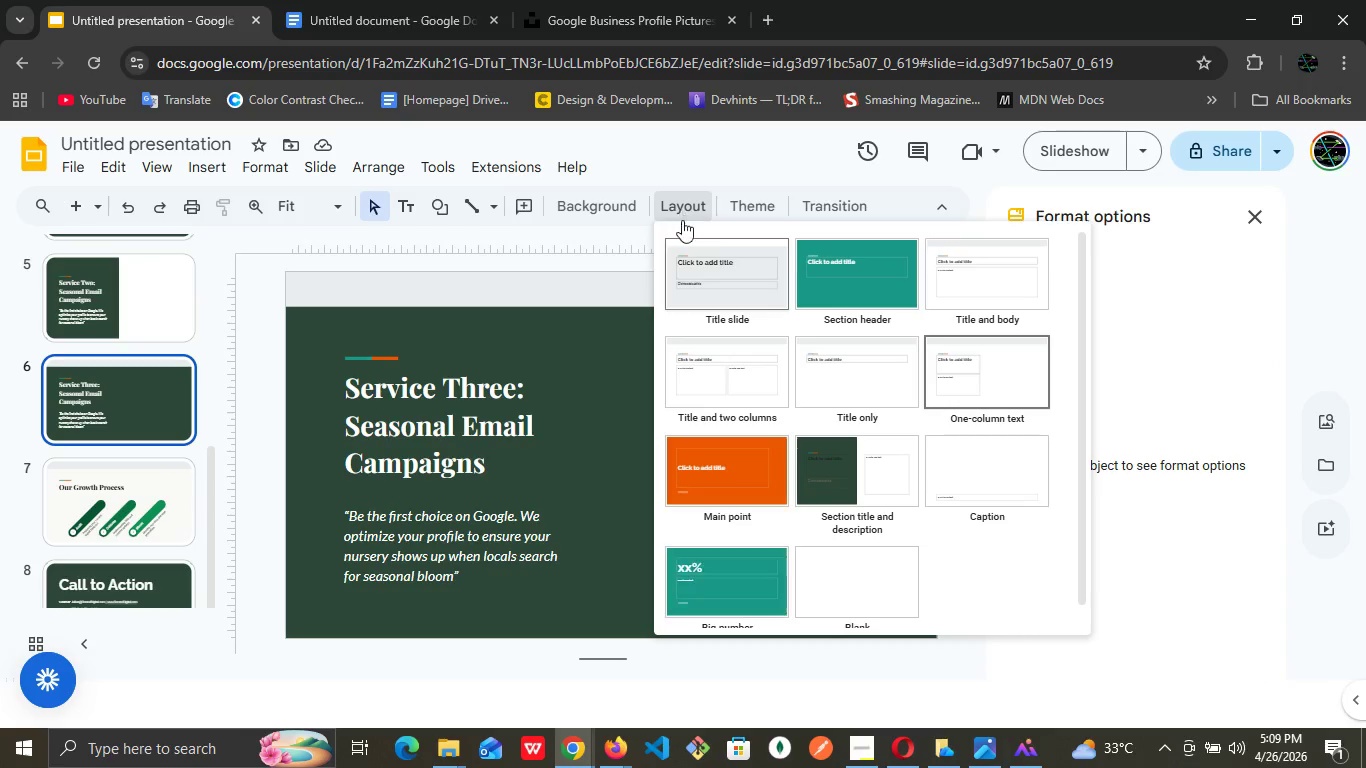 
left_click([578, 387])
 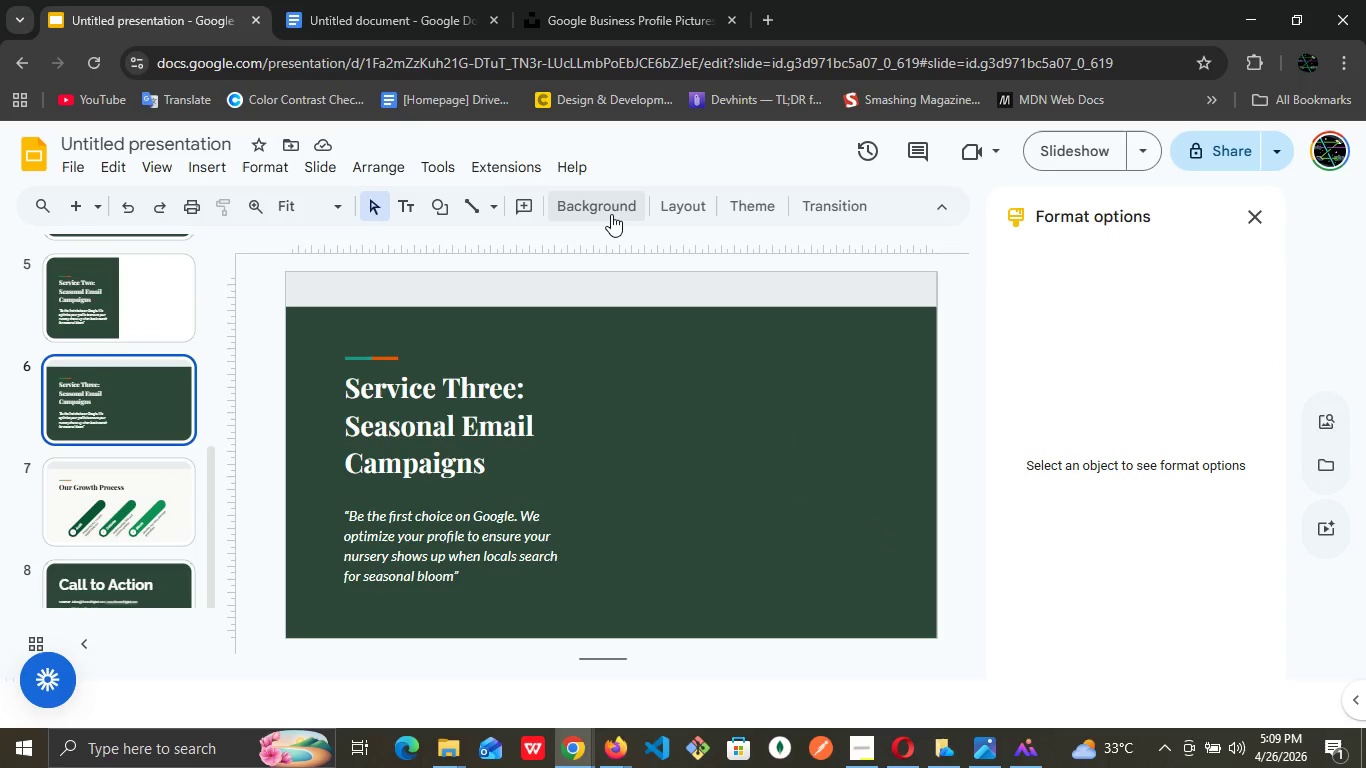 
double_click([611, 214])
 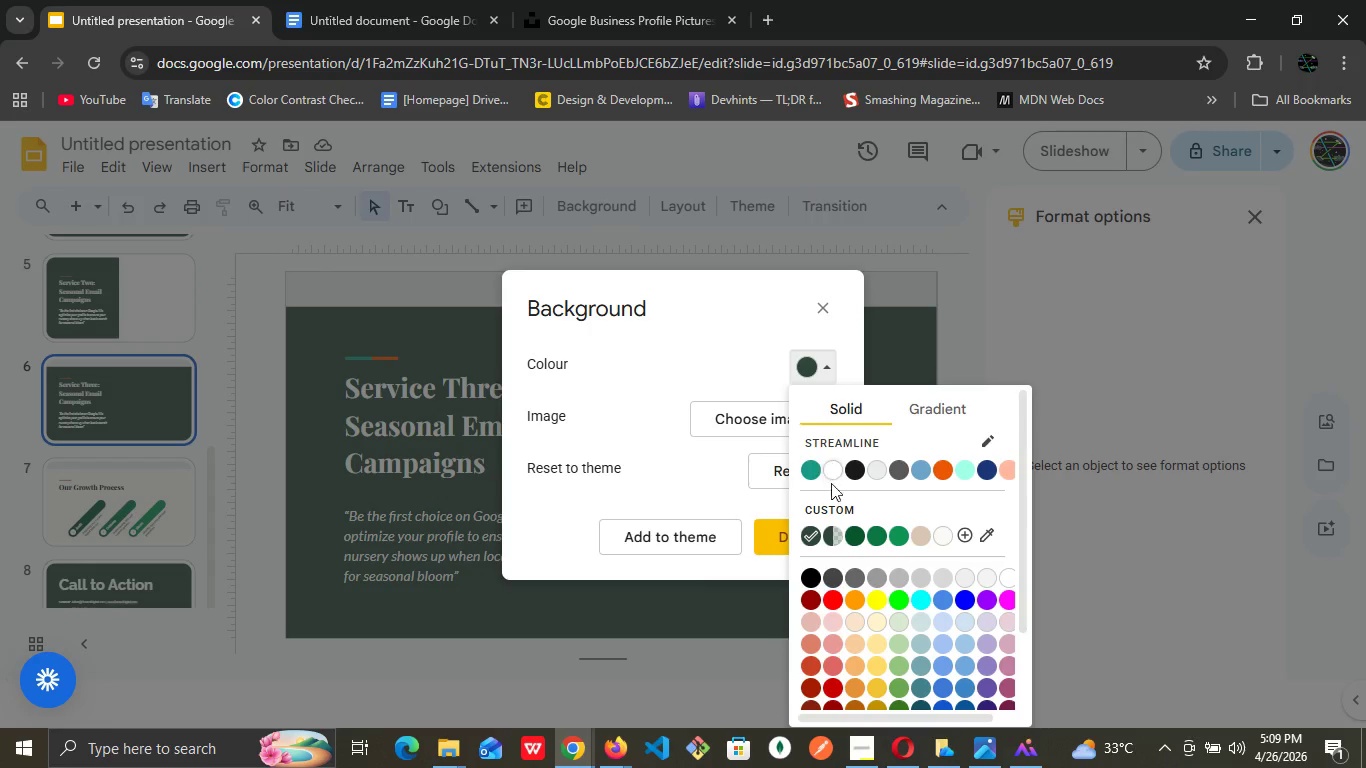 
left_click([824, 470])
 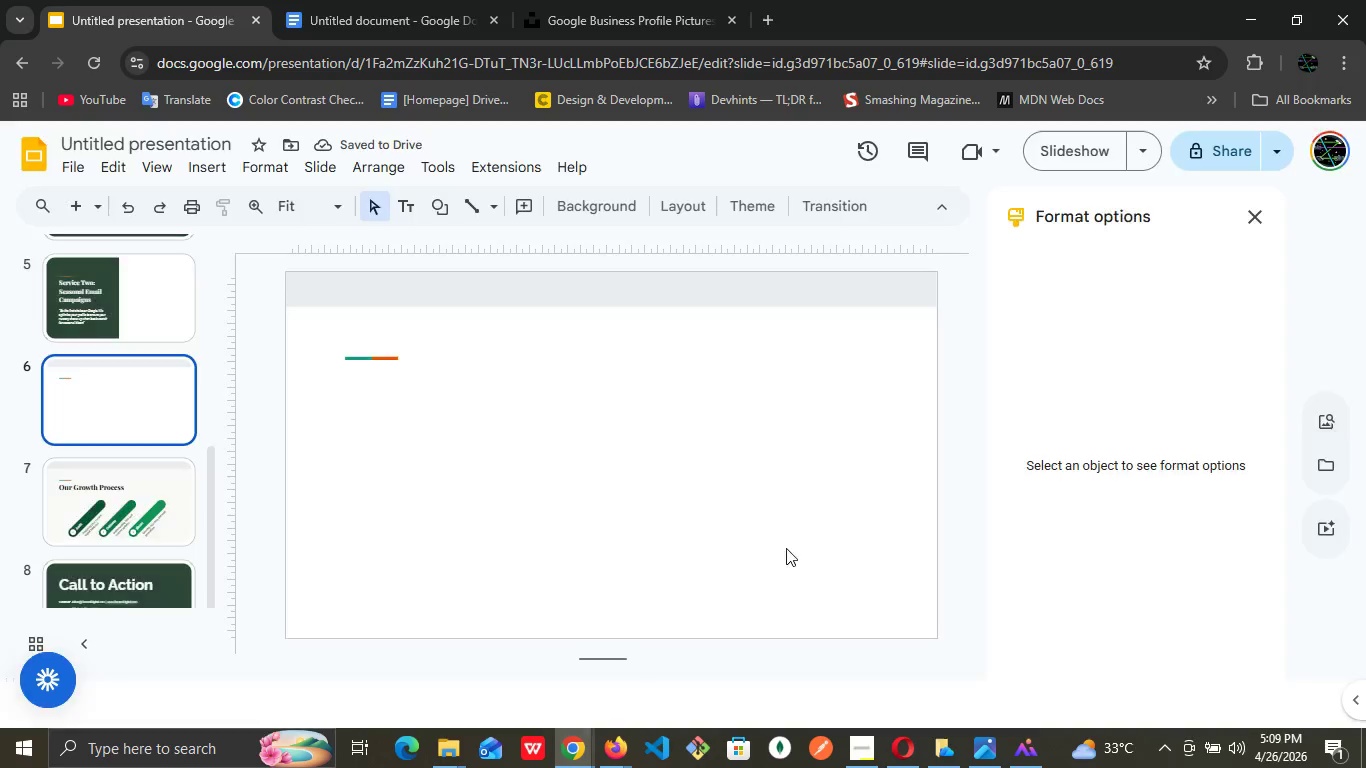 
key(Control+Z)
 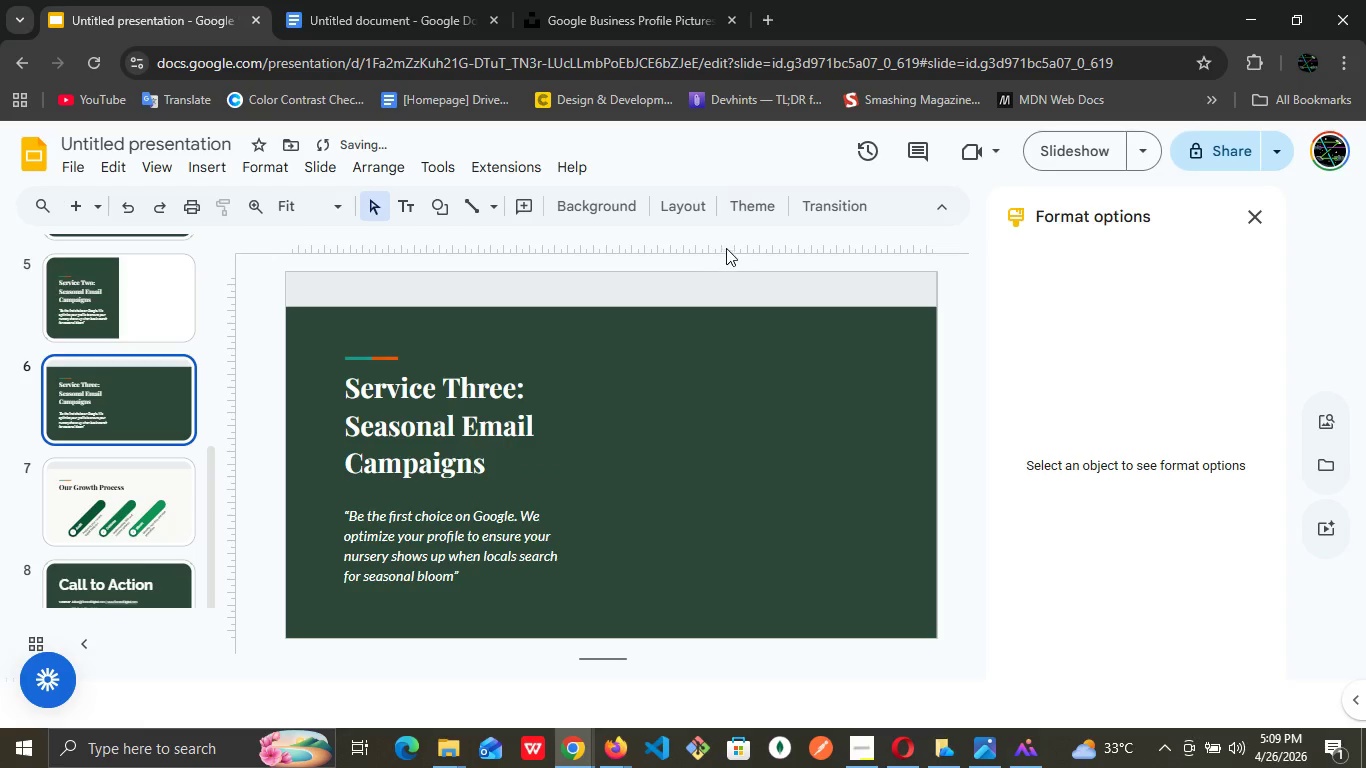 
left_click([682, 207])
 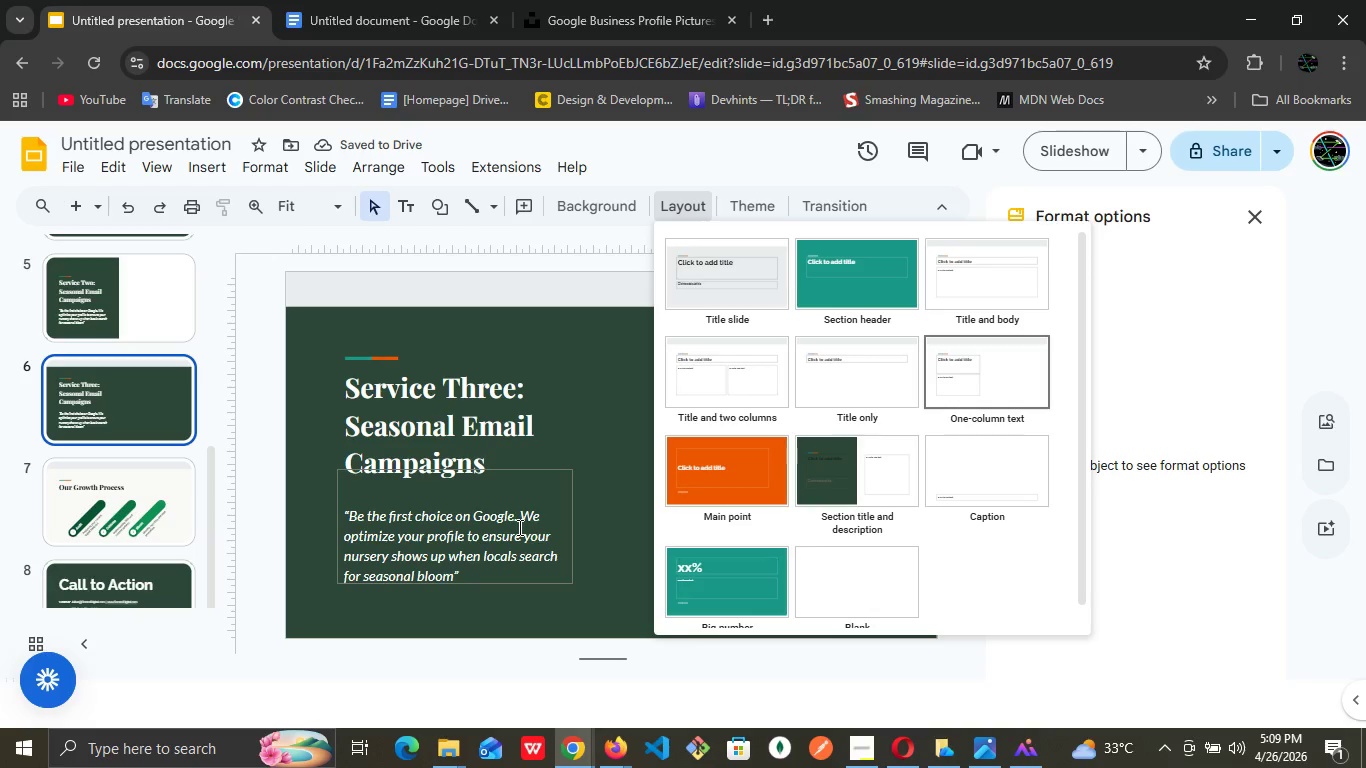 
left_click([492, 538])
 